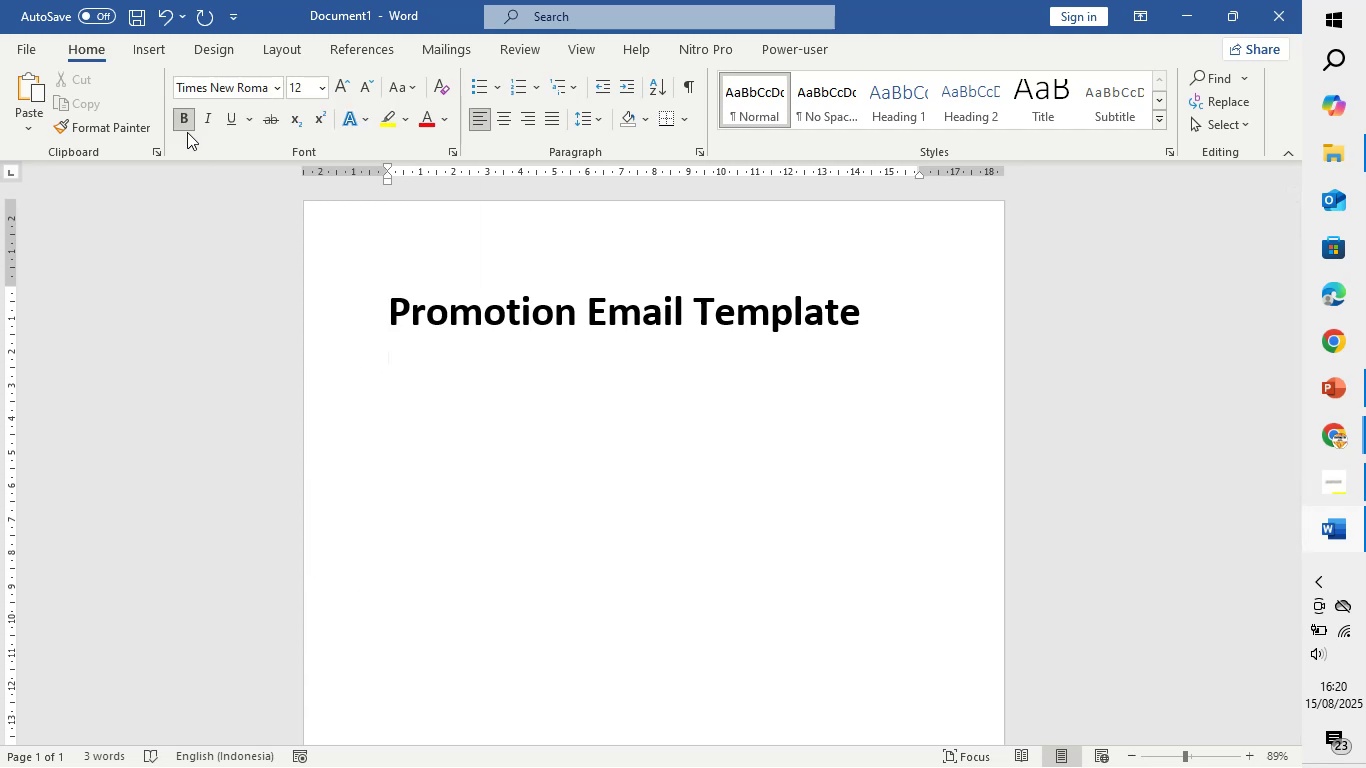 
left_click([183, 122])
 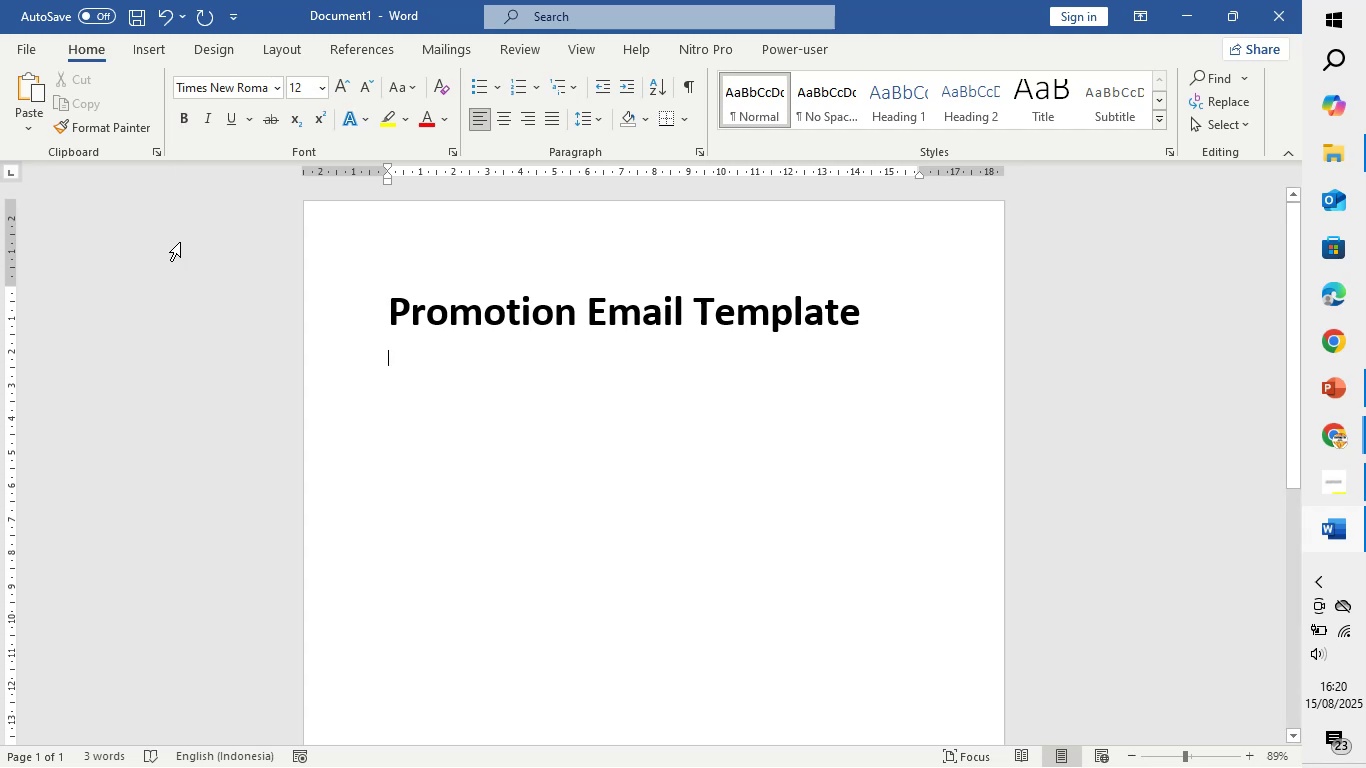 
wait(6.35)
 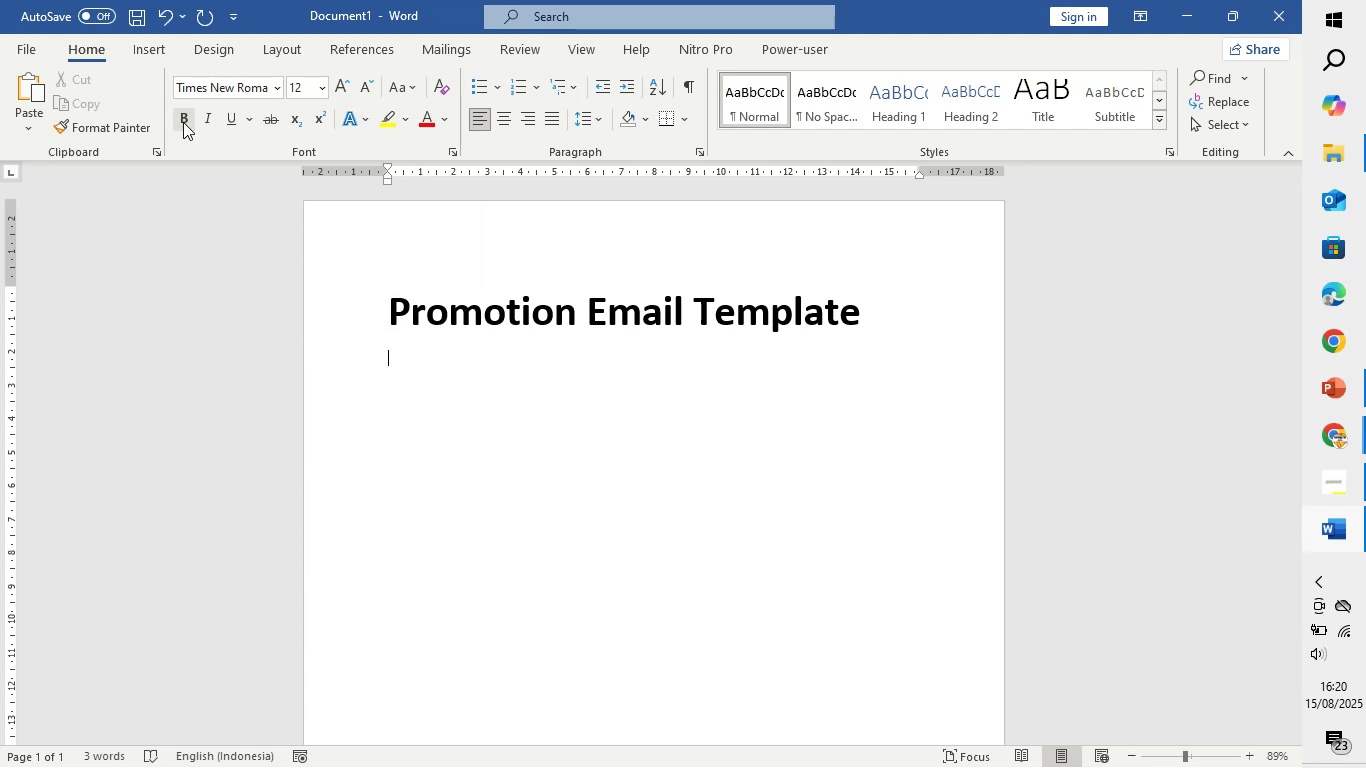 
scroll: coordinate [83, 294], scroll_direction: down, amount: 2.0
 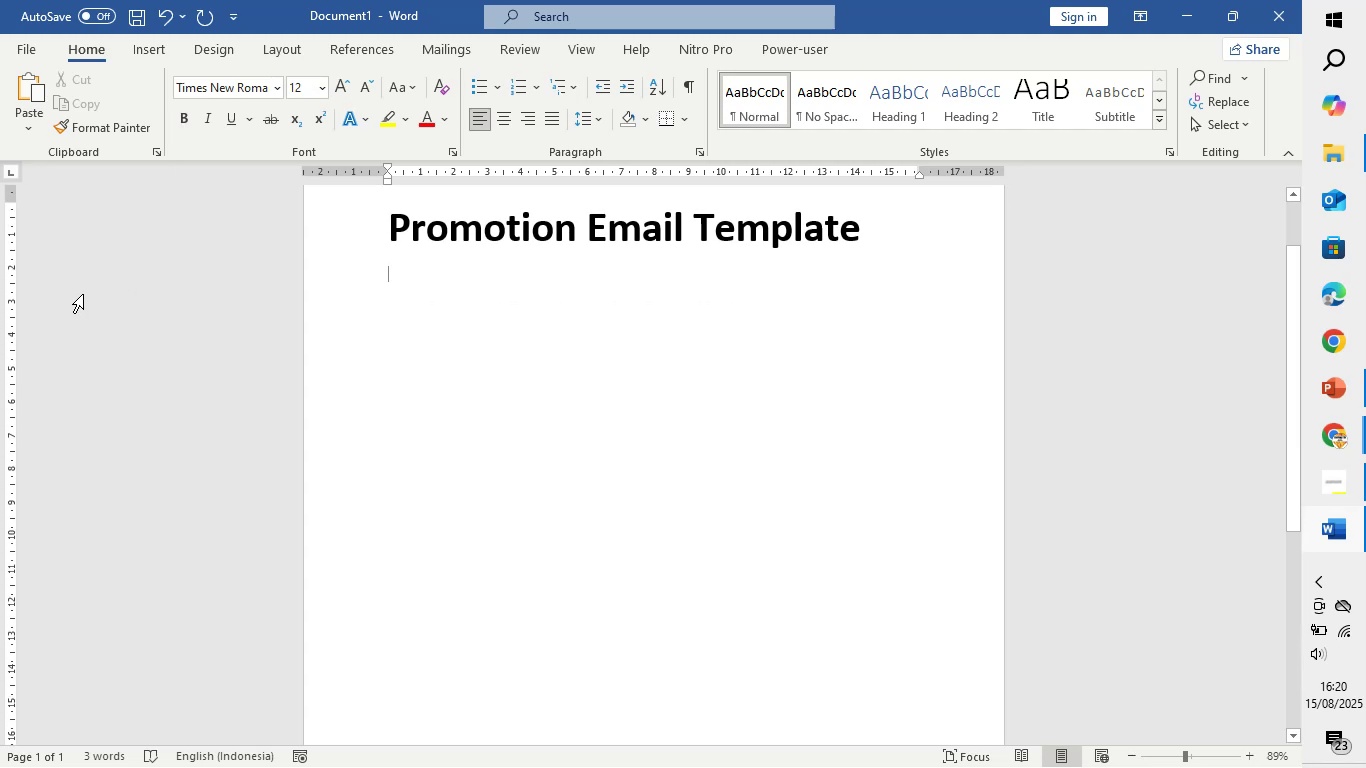 
type(INvitation)
key(Backspace)
key(Backspace)
key(Backspace)
key(Backspace)
key(Backspace)
key(Backspace)
key(Backspace)
key(Backspace)
key(Backspace)
key(Backspace)
type(Event Invitation )
 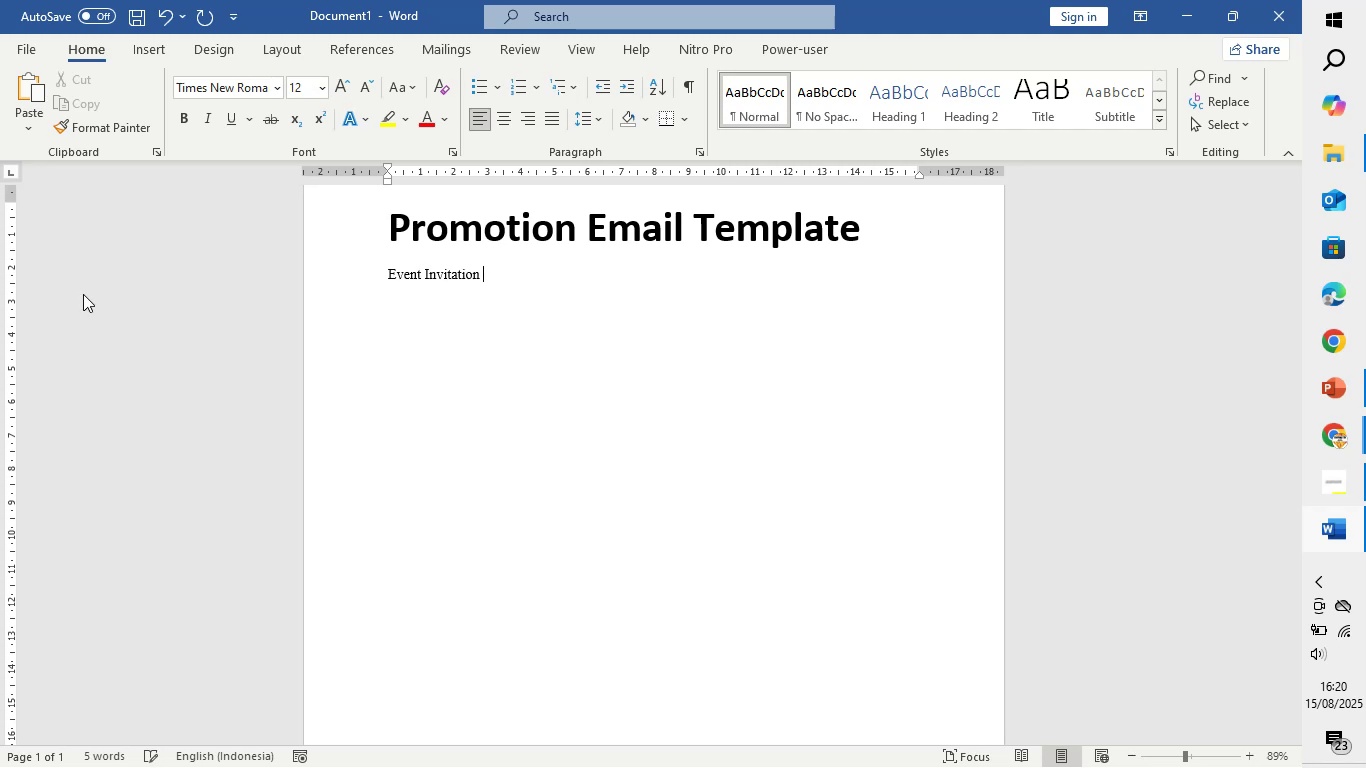 
key(Enter)
 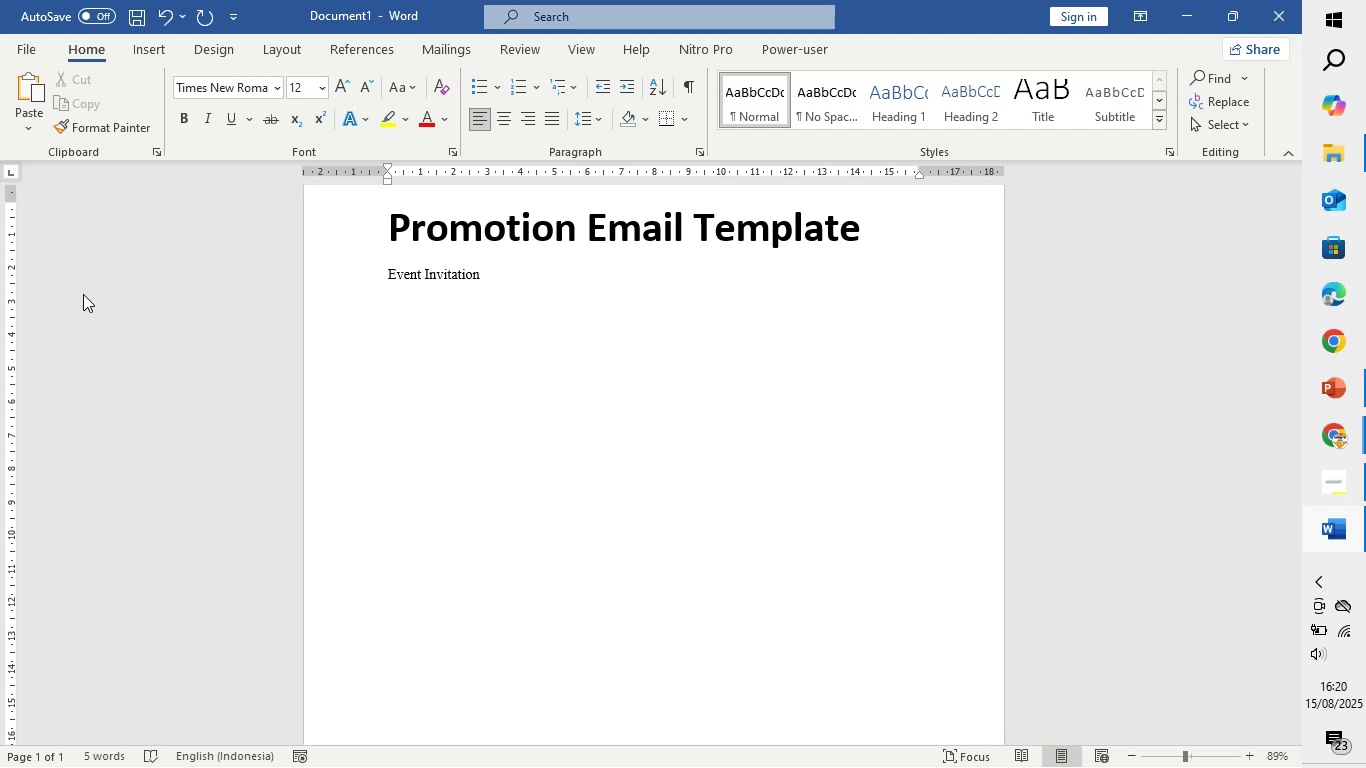 
type(Subject: )
 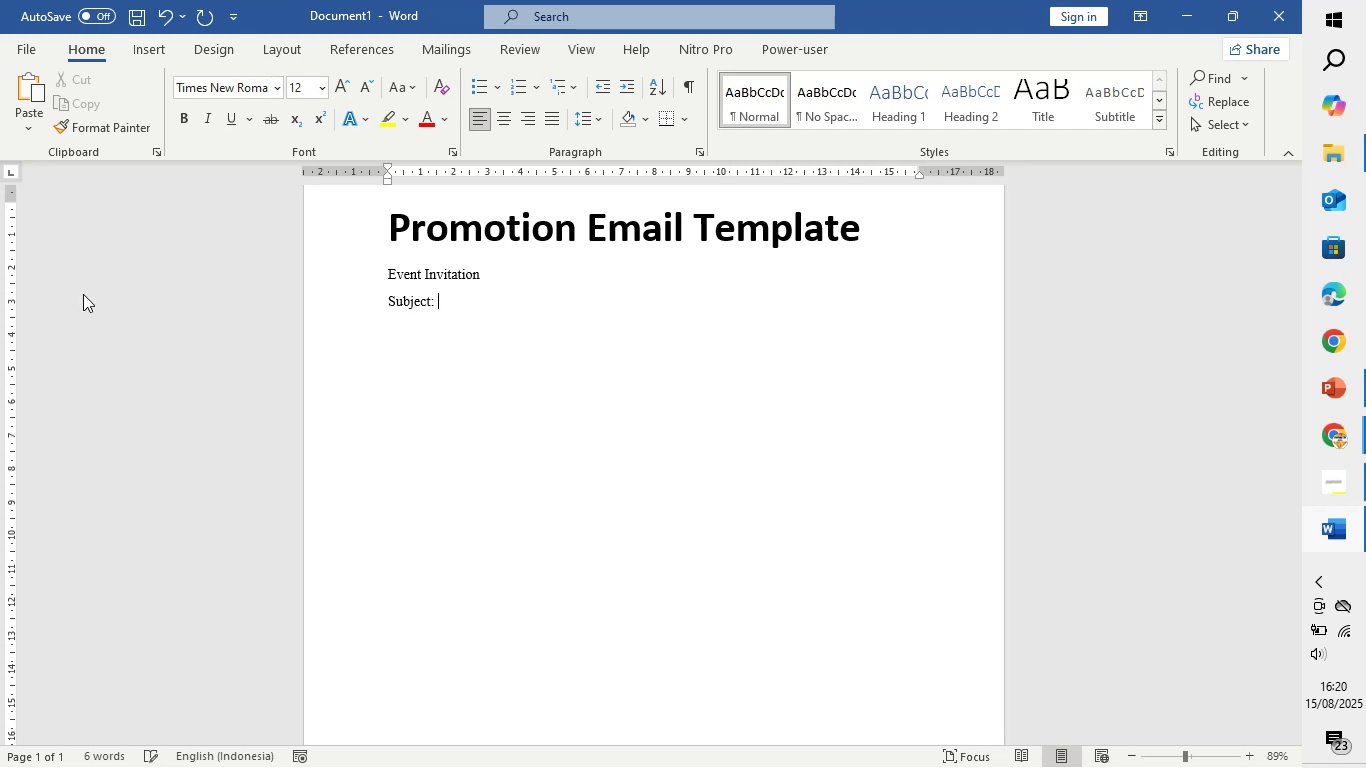 
type(Join Us for The NYC Neighbourhood Coffe Crawl )
 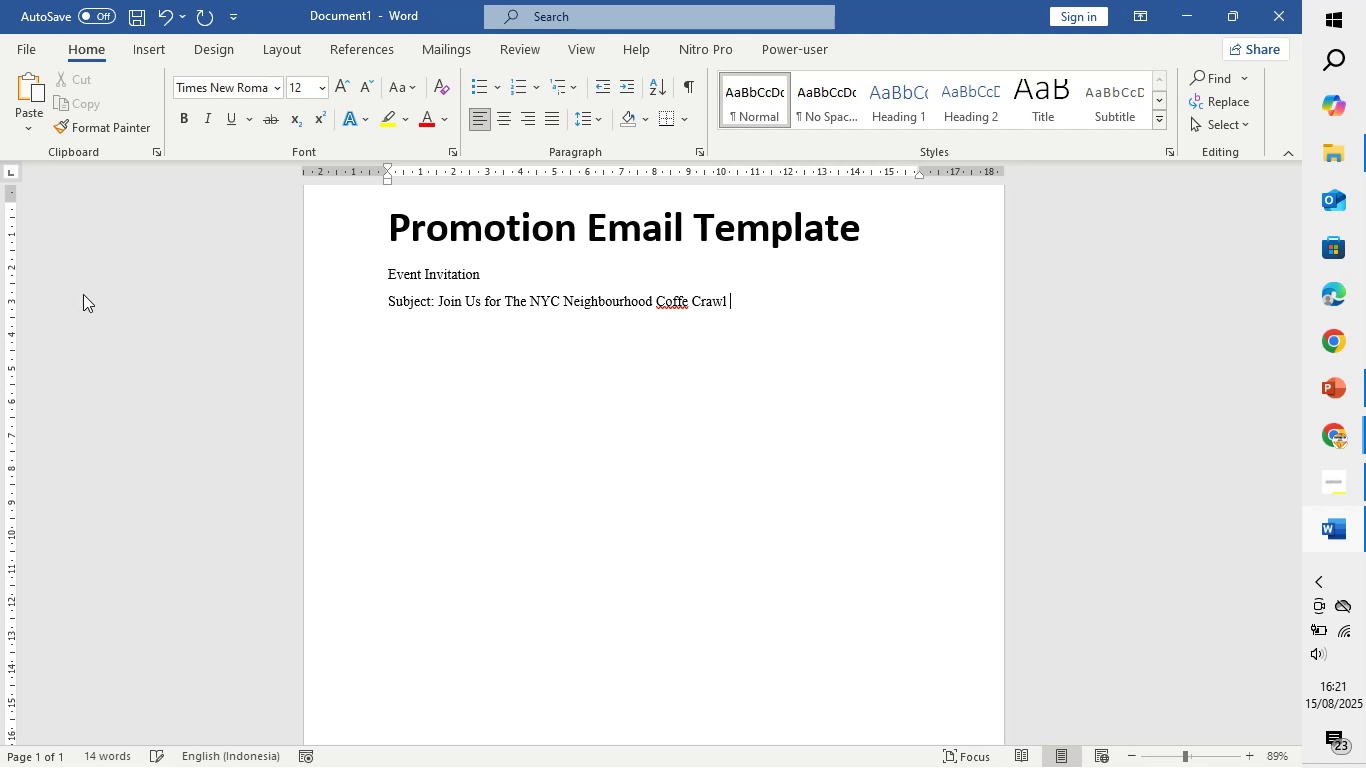 
key(Backspace)
 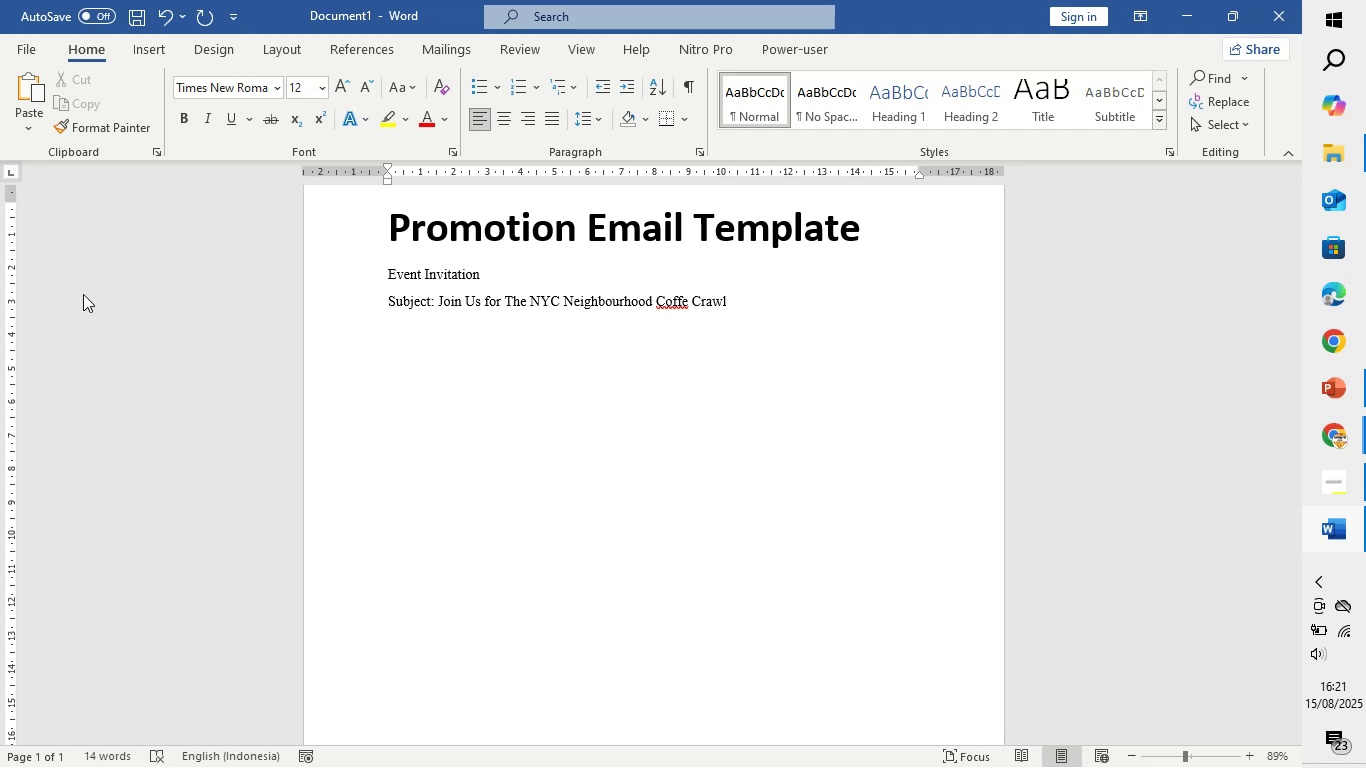 
key(Shift+1)
 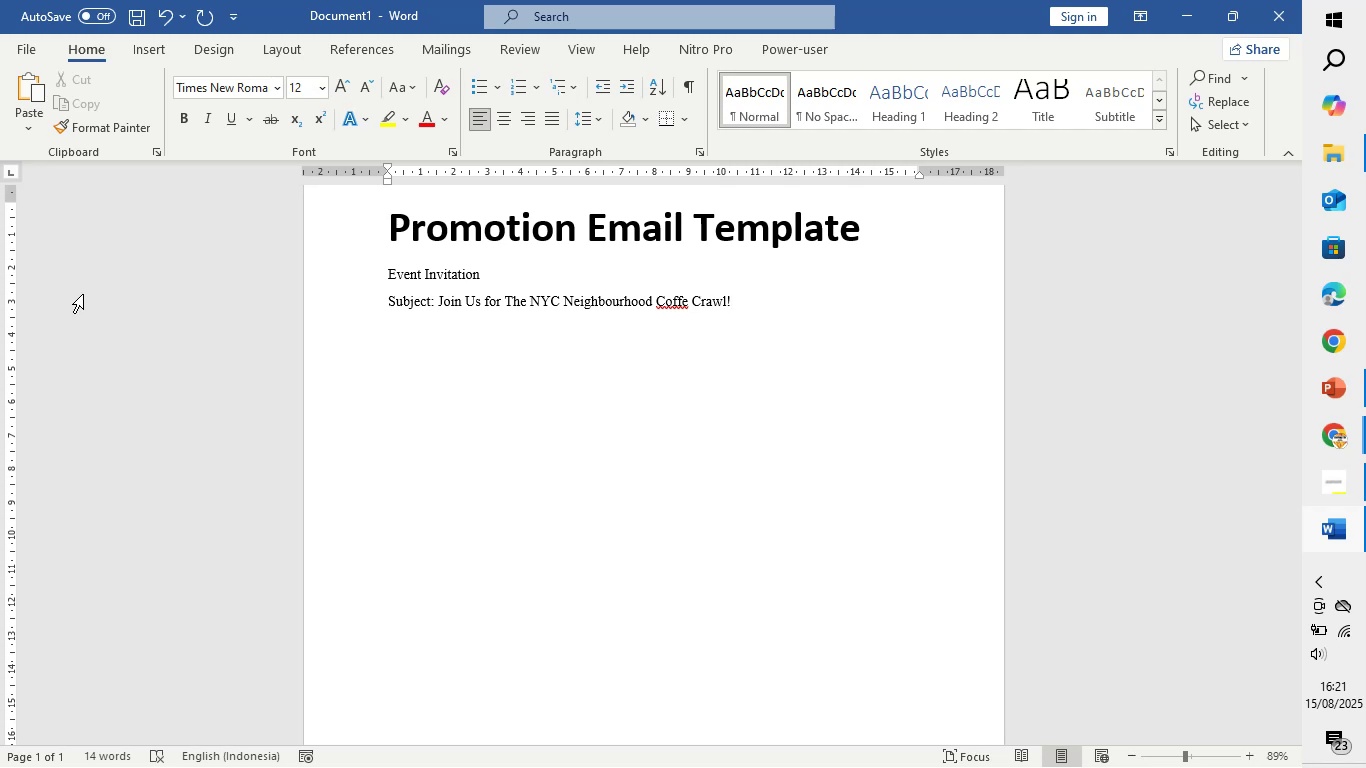 
key(Enter)
 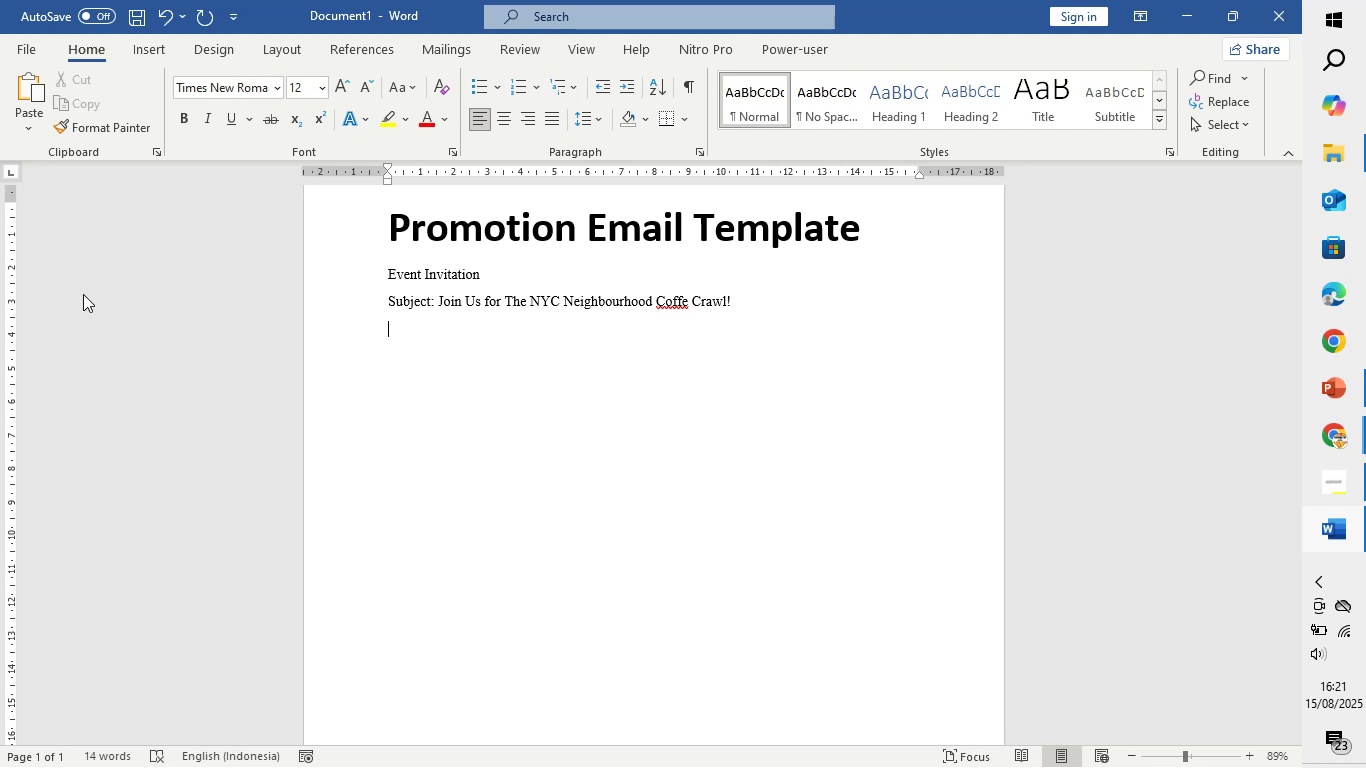 
key(ArrowUp)
 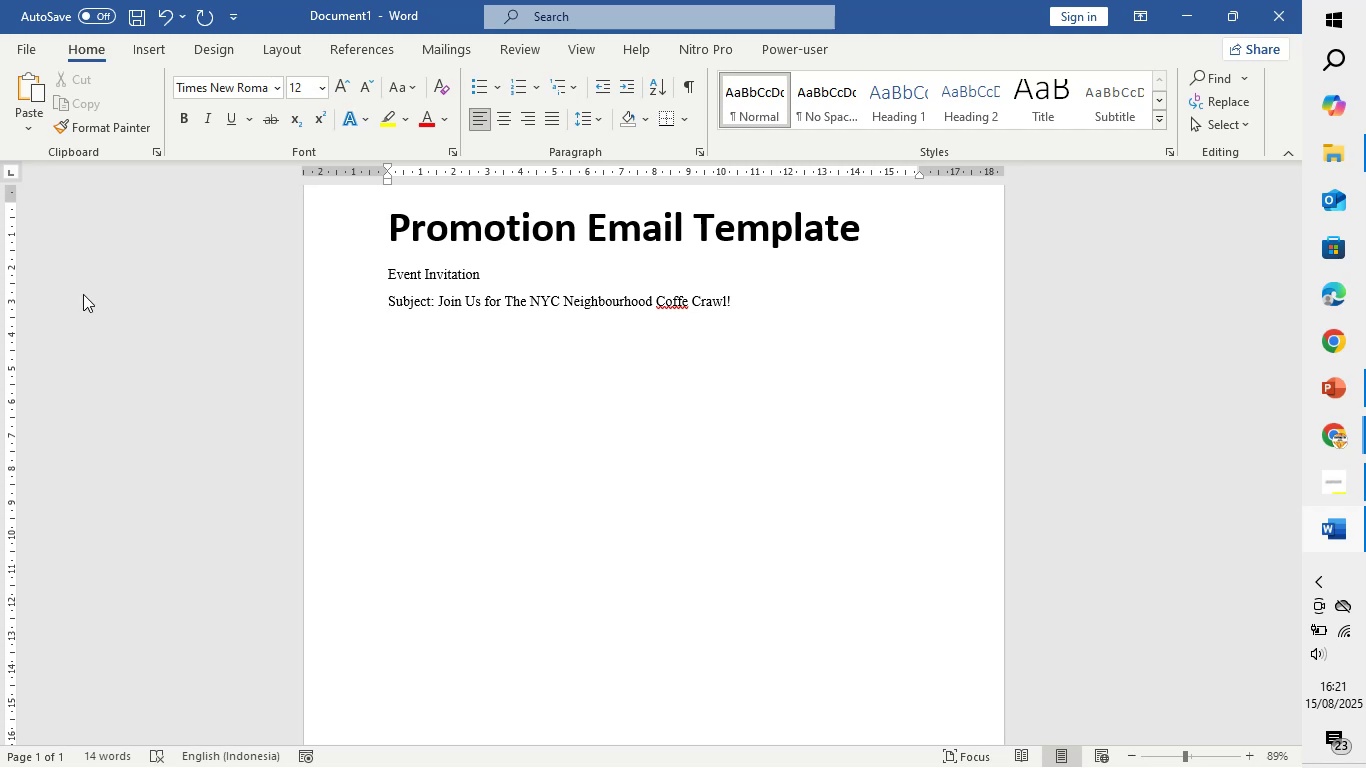 
key(Enter)
 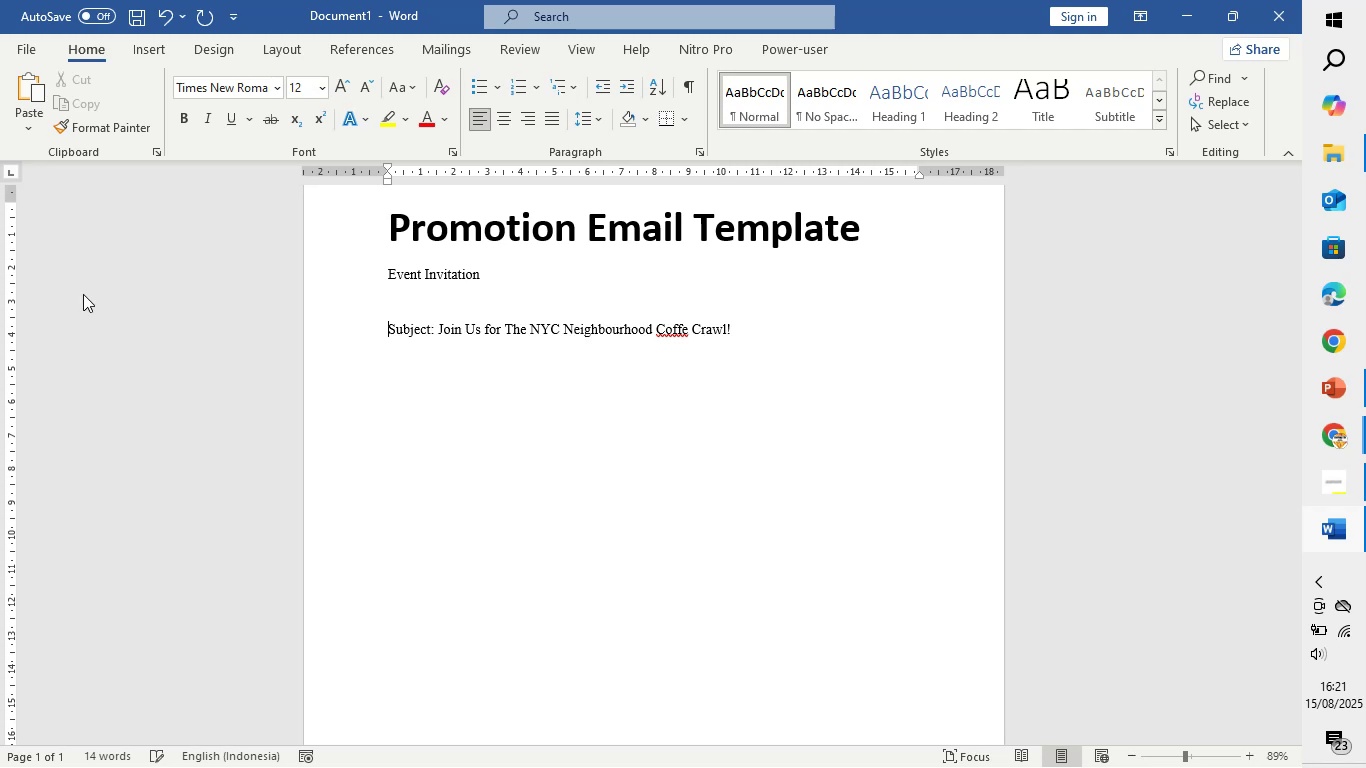 
key(ArrowDown)
 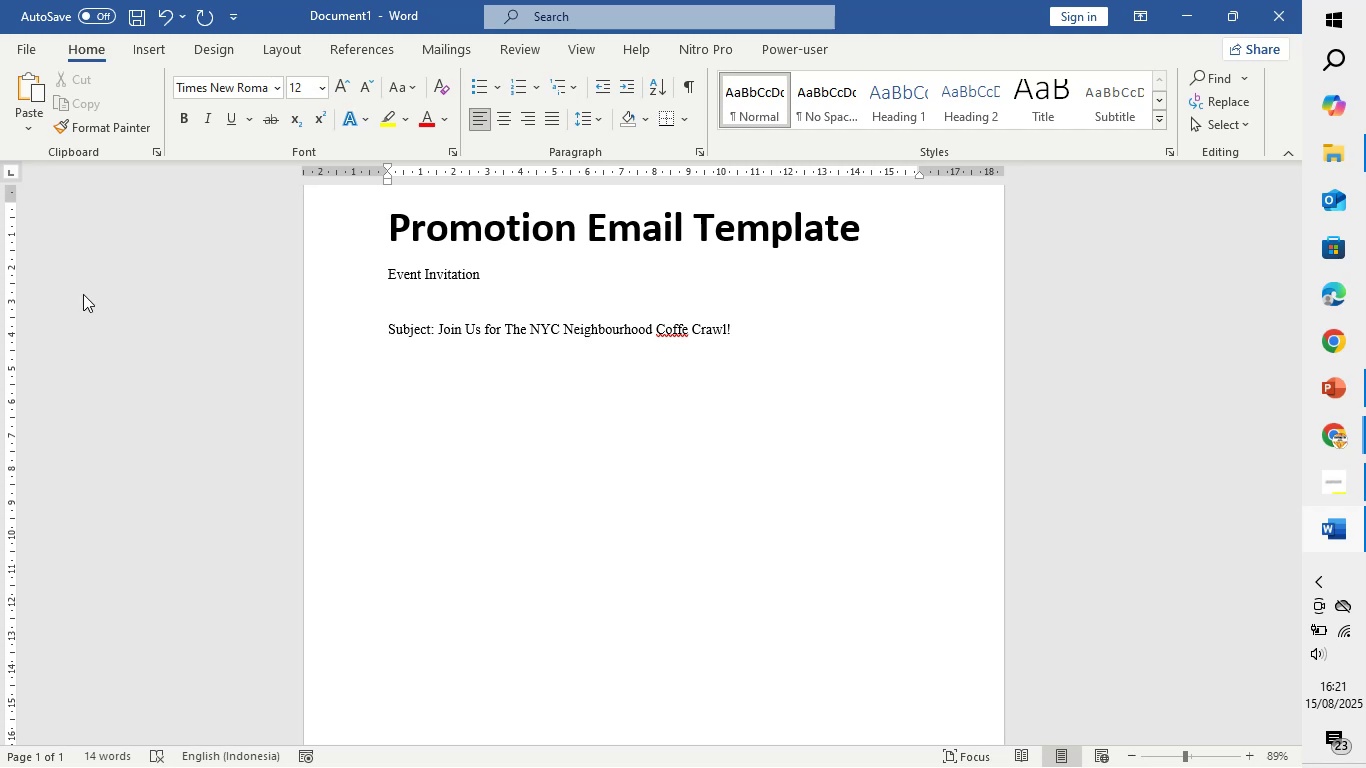 
type(Hello [Nam)
key(Backspace)
key(Backspace)
key(Backspace)
type(Participant Name])
 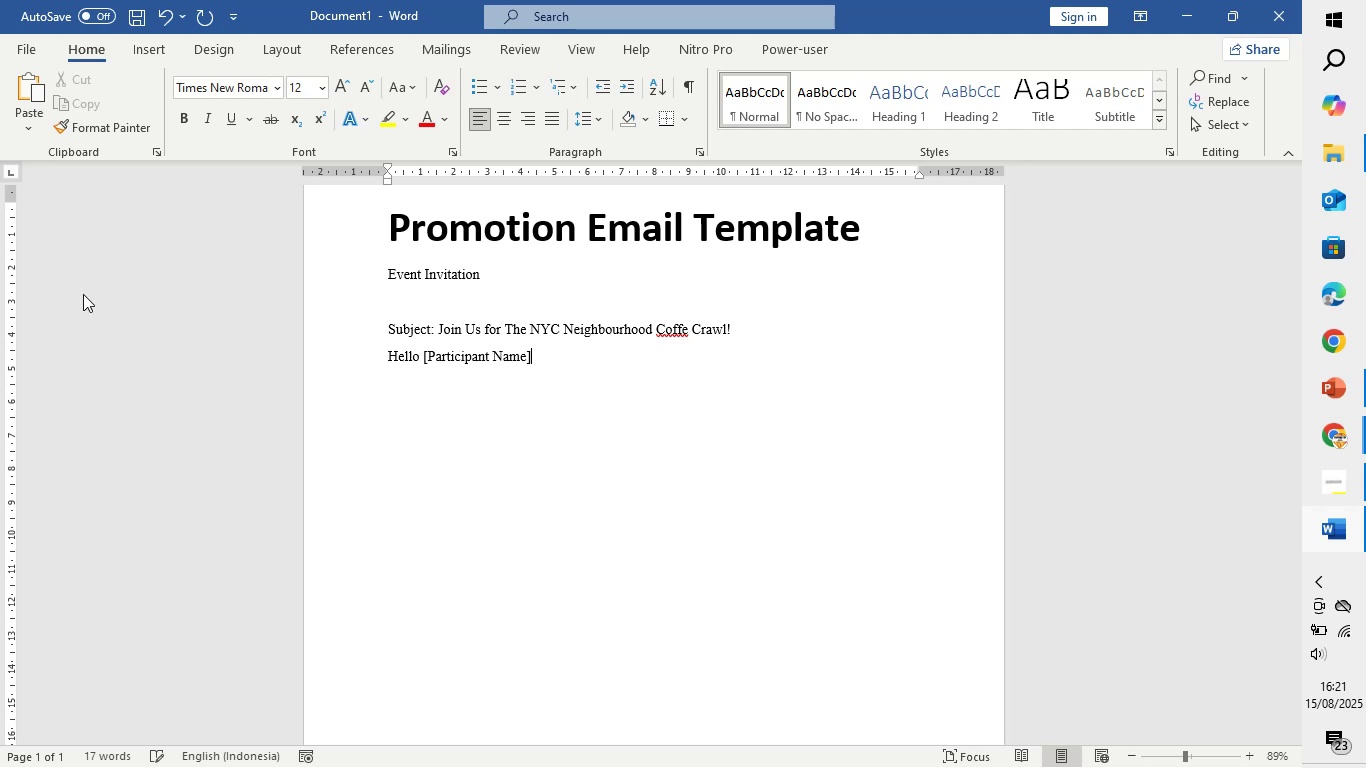 
wait(7.46)
 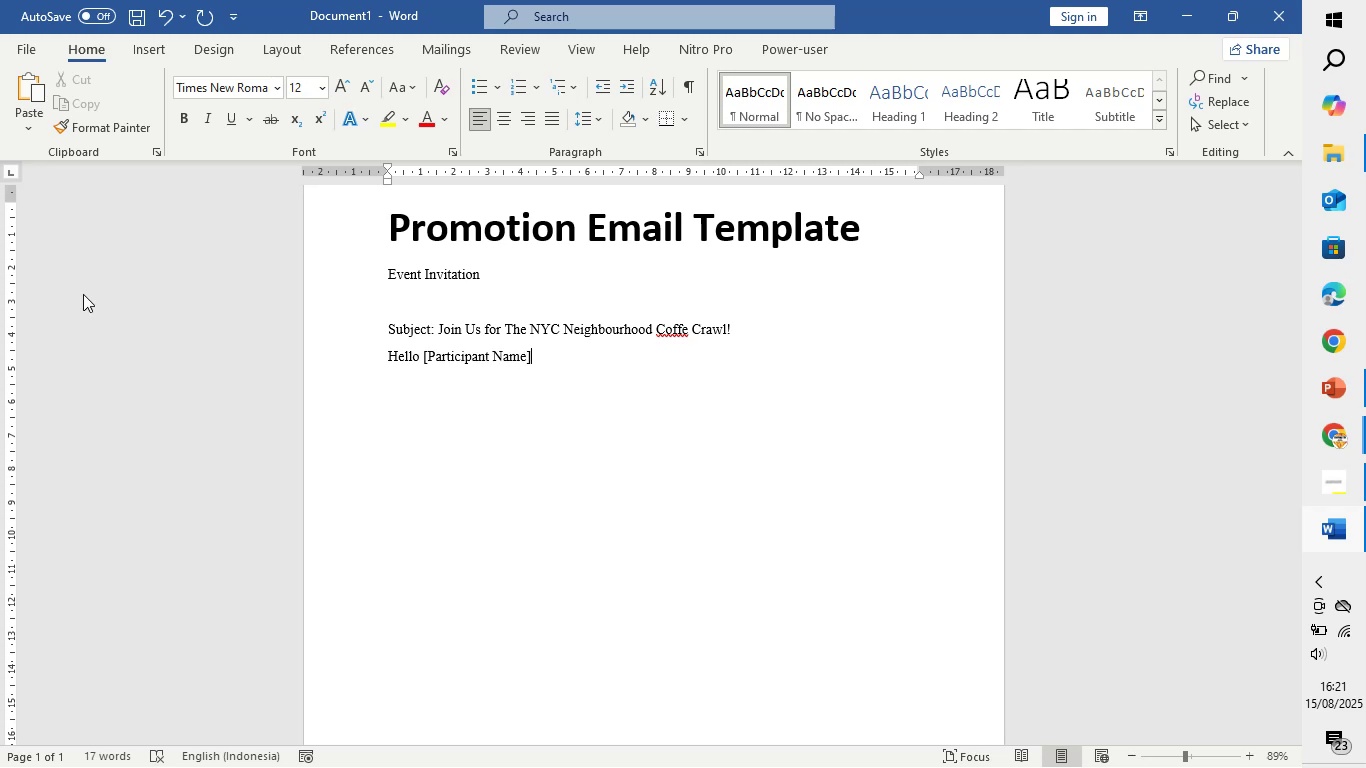 
scroll: coordinate [525, 365], scroll_direction: down, amount: 2.0
 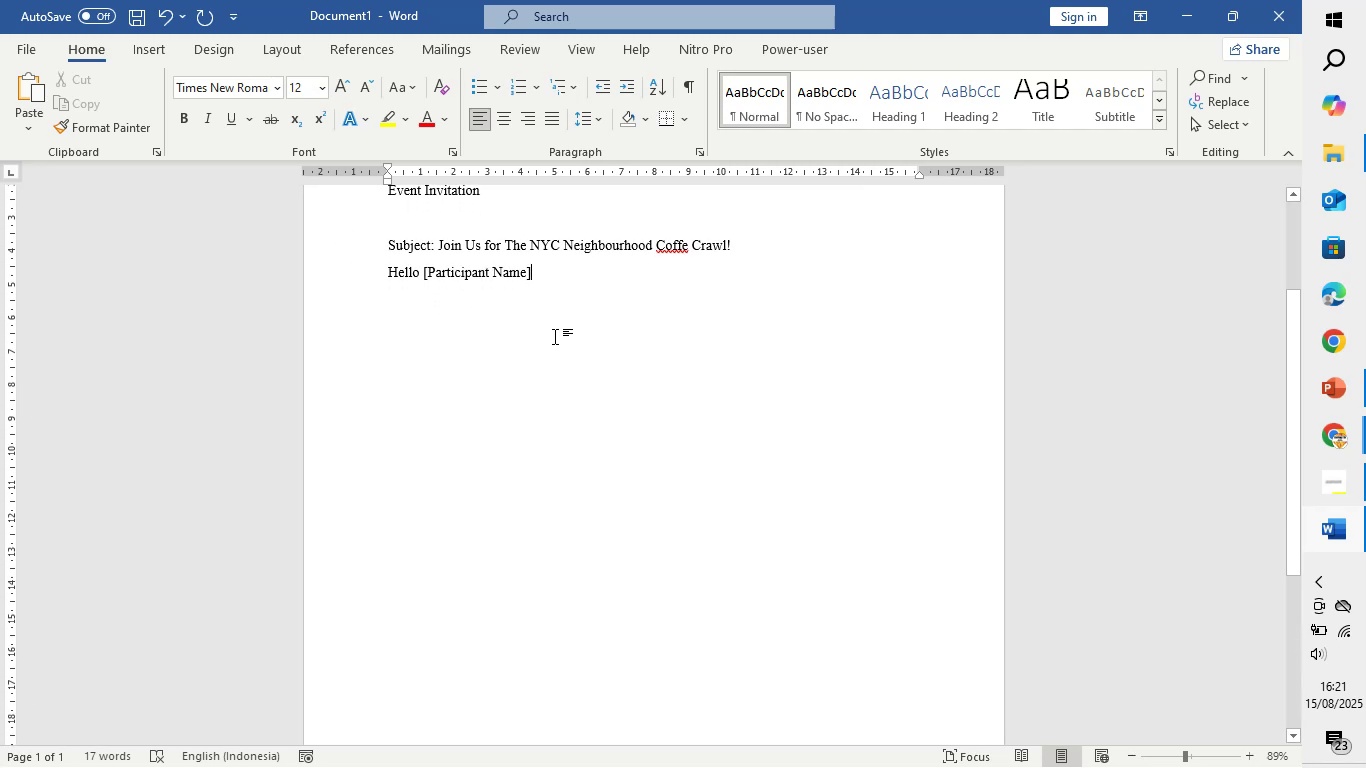 
wait(9.02)
 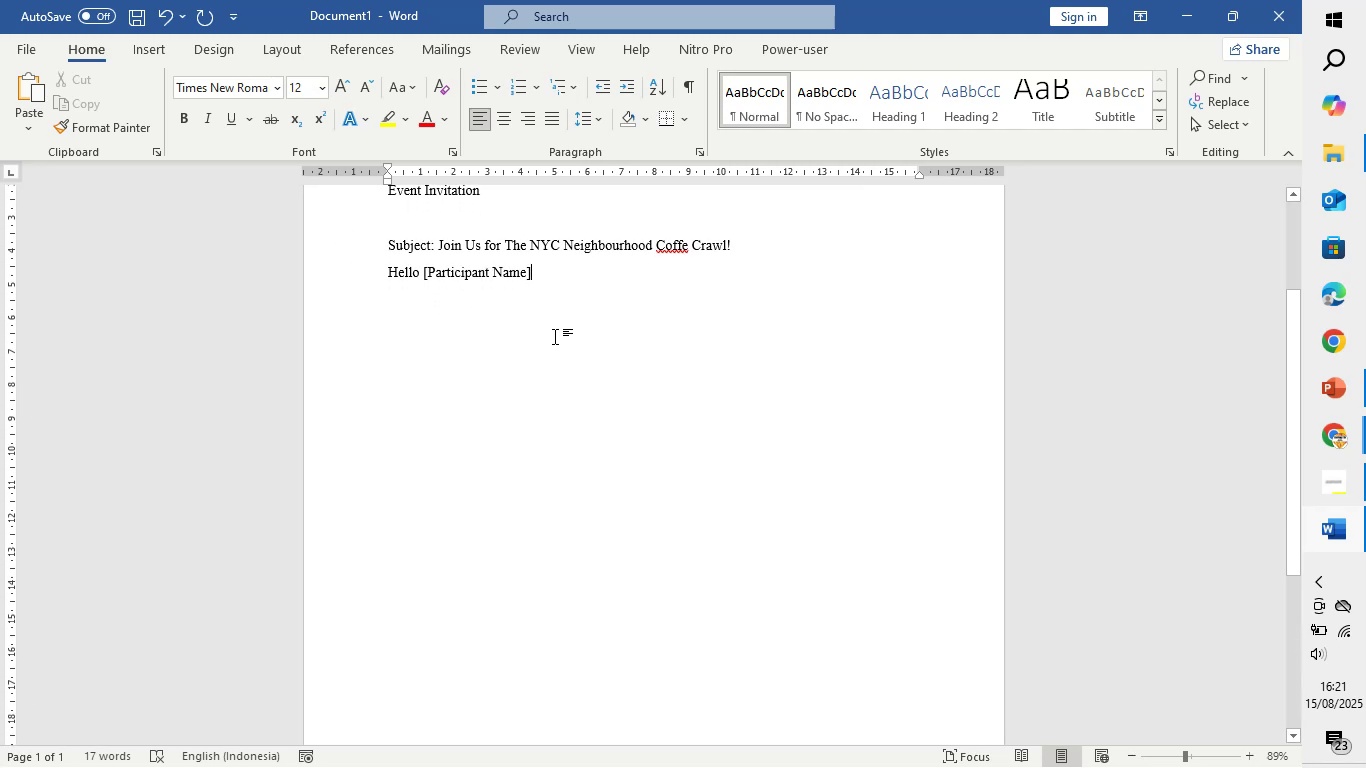 
scroll: coordinate [500, 499], scroll_direction: down, amount: 1.0
 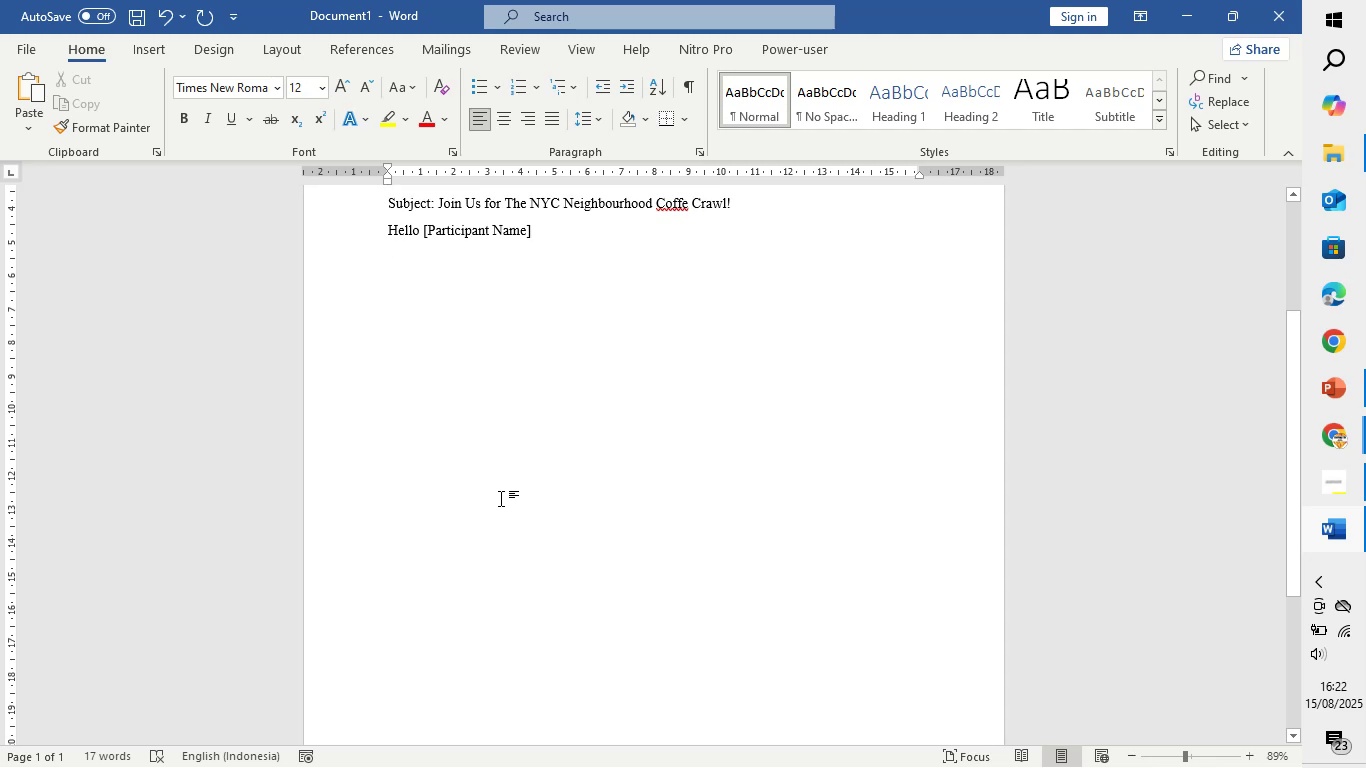 
wait(5.63)
 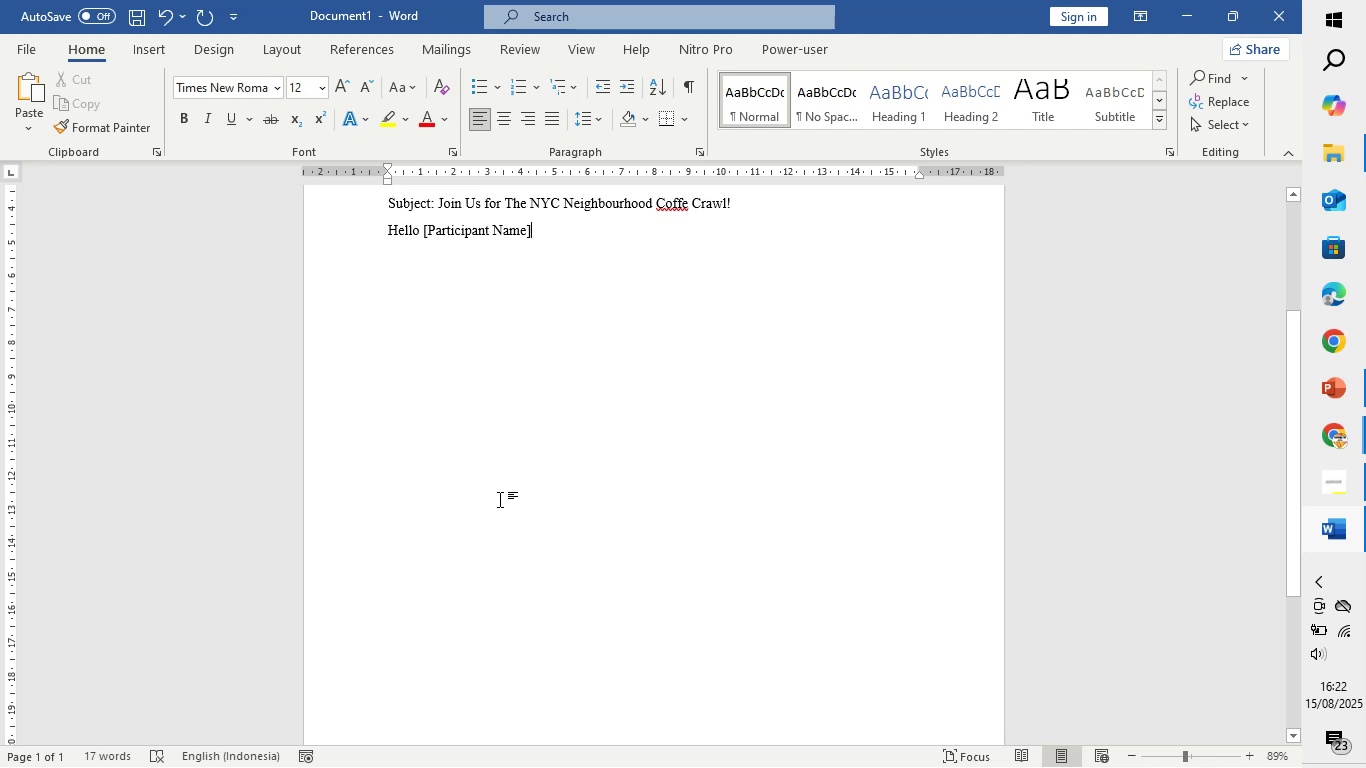 
key(Enter)
 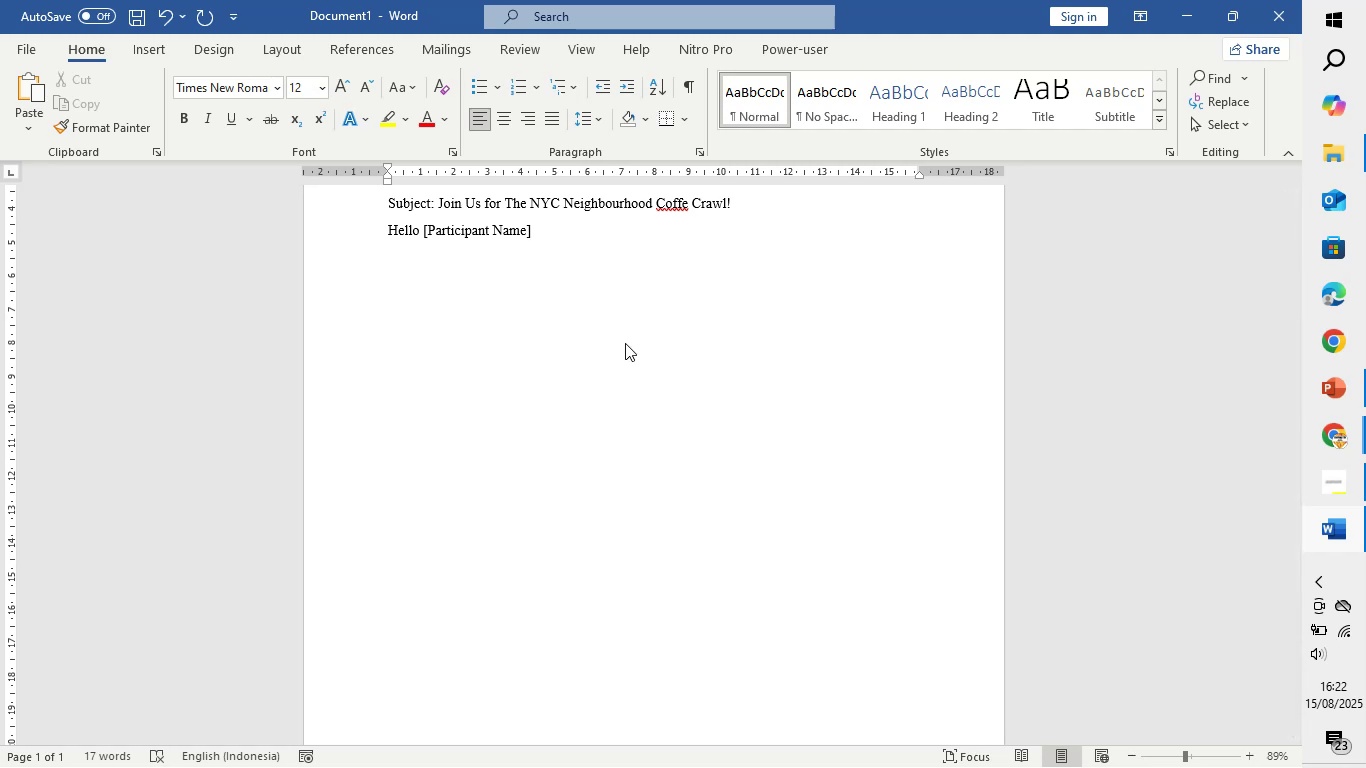 
key(Enter)
 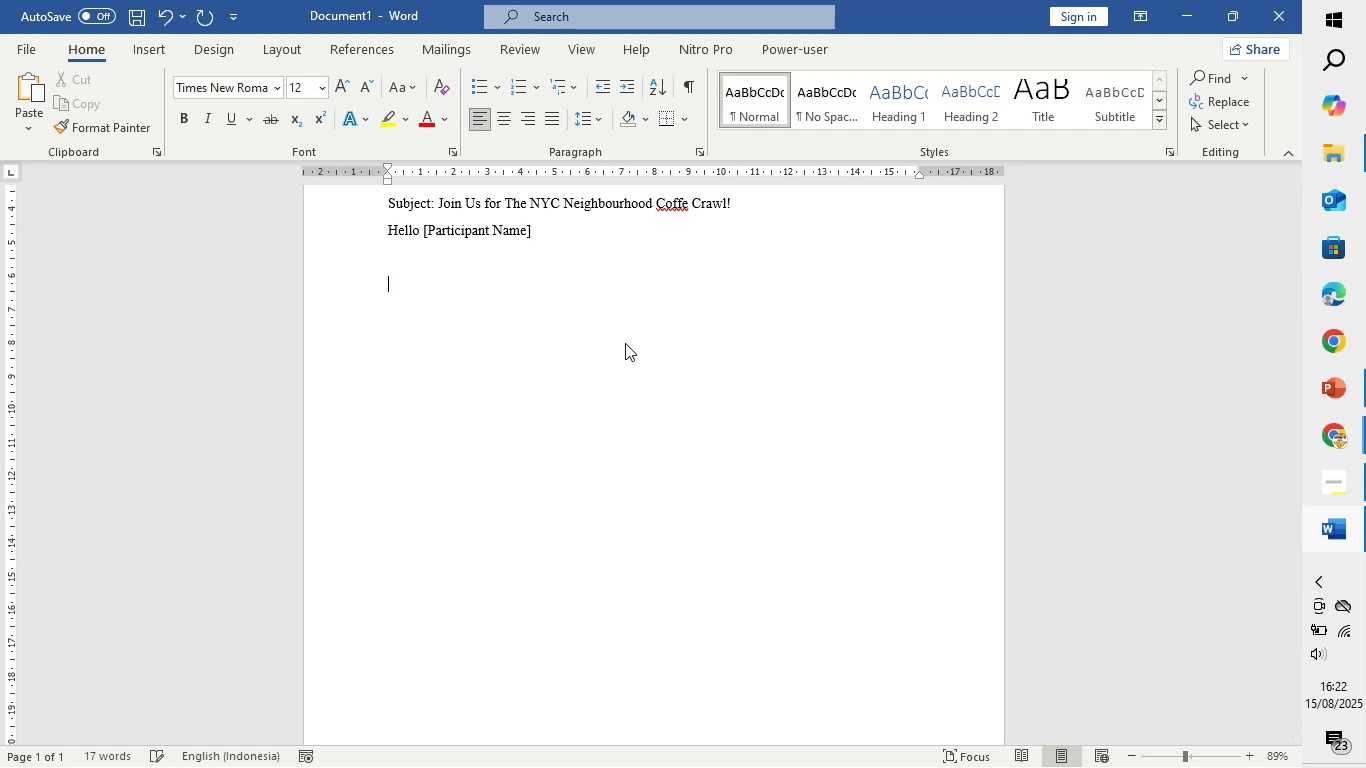 
type(We're ec)
key(Backspace)
type(xcited to invite you to the NYC Neighbourhood Coffe Crawl on Saturday,september 14, 2025 from 10 Am)
key(Backspace)
type(m to 7 PM in East Village. explore unique coffe spots, taste special brews, and meet fellow coffee lovers!)
 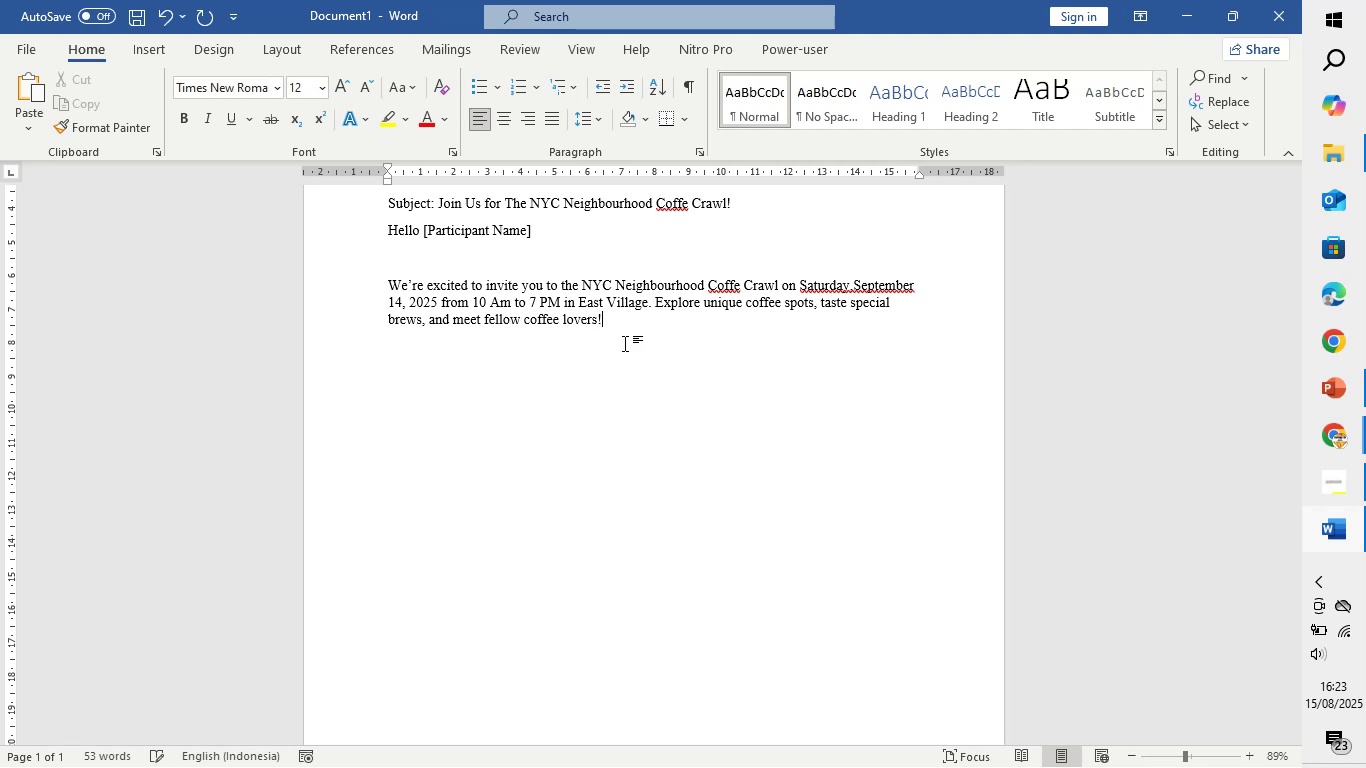 
wait(5.01)
 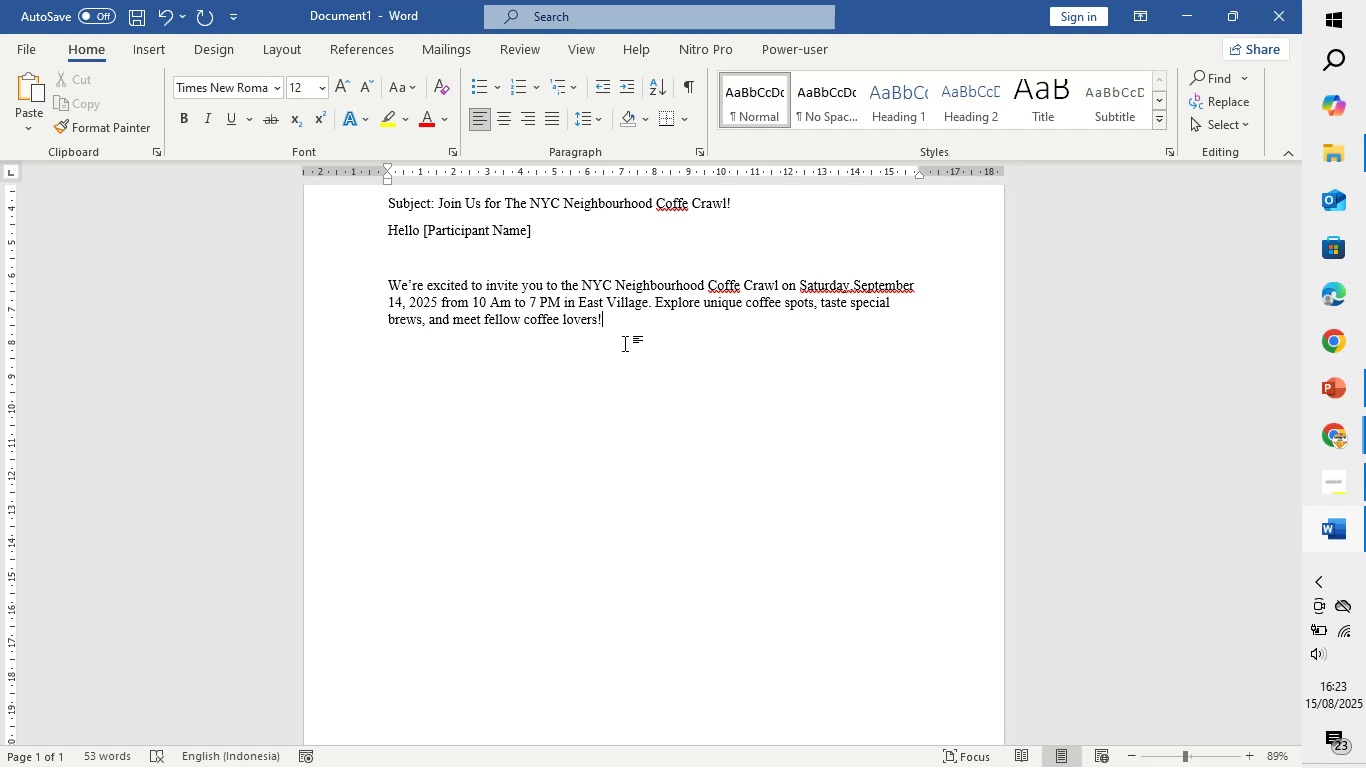 
key(Enter)
 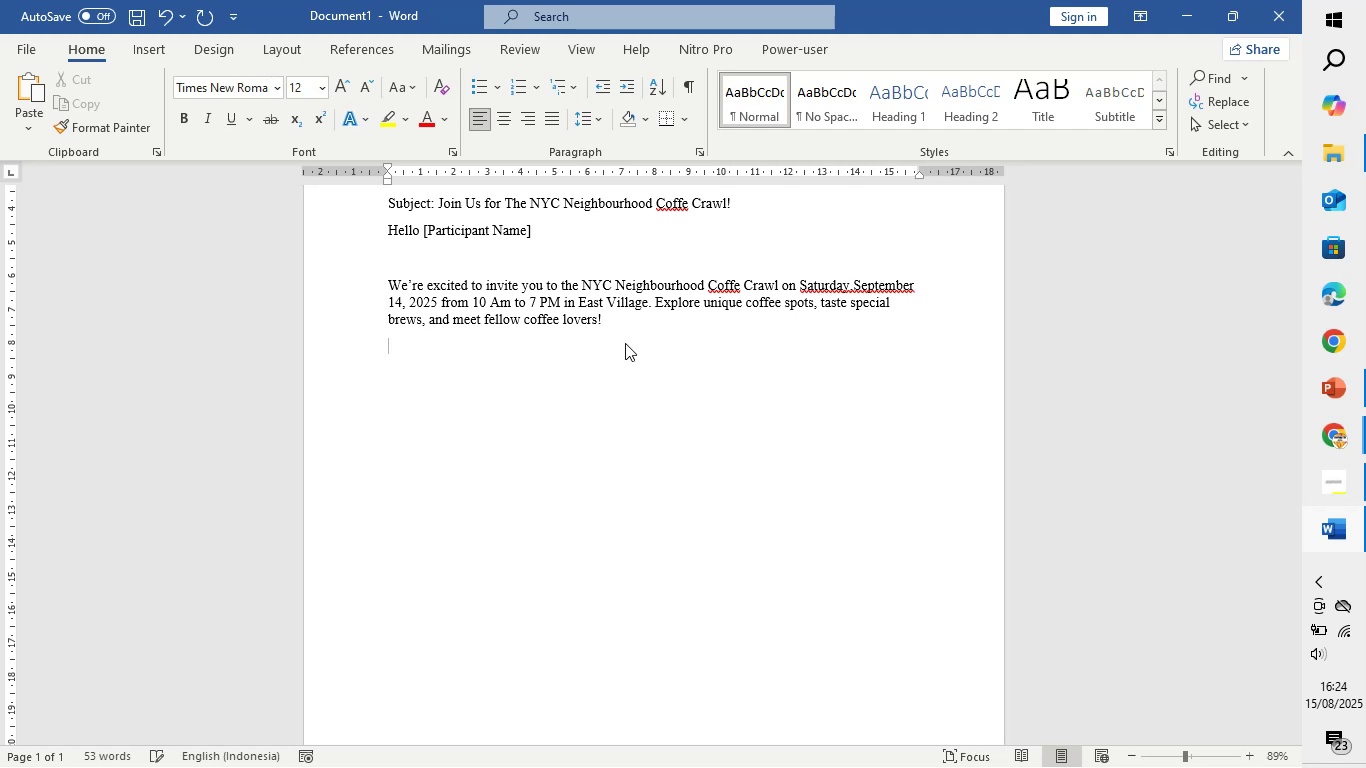 
key(Enter)
 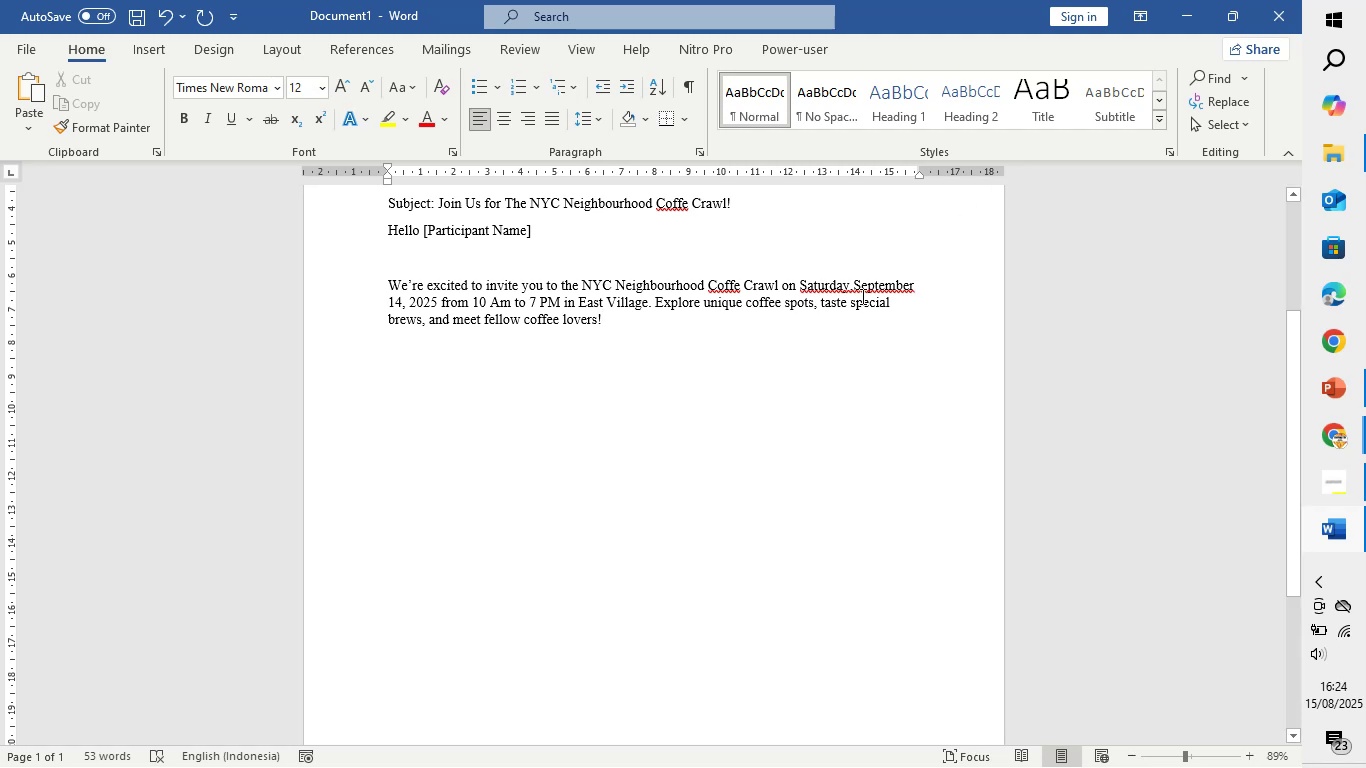 
left_click([858, 290])
 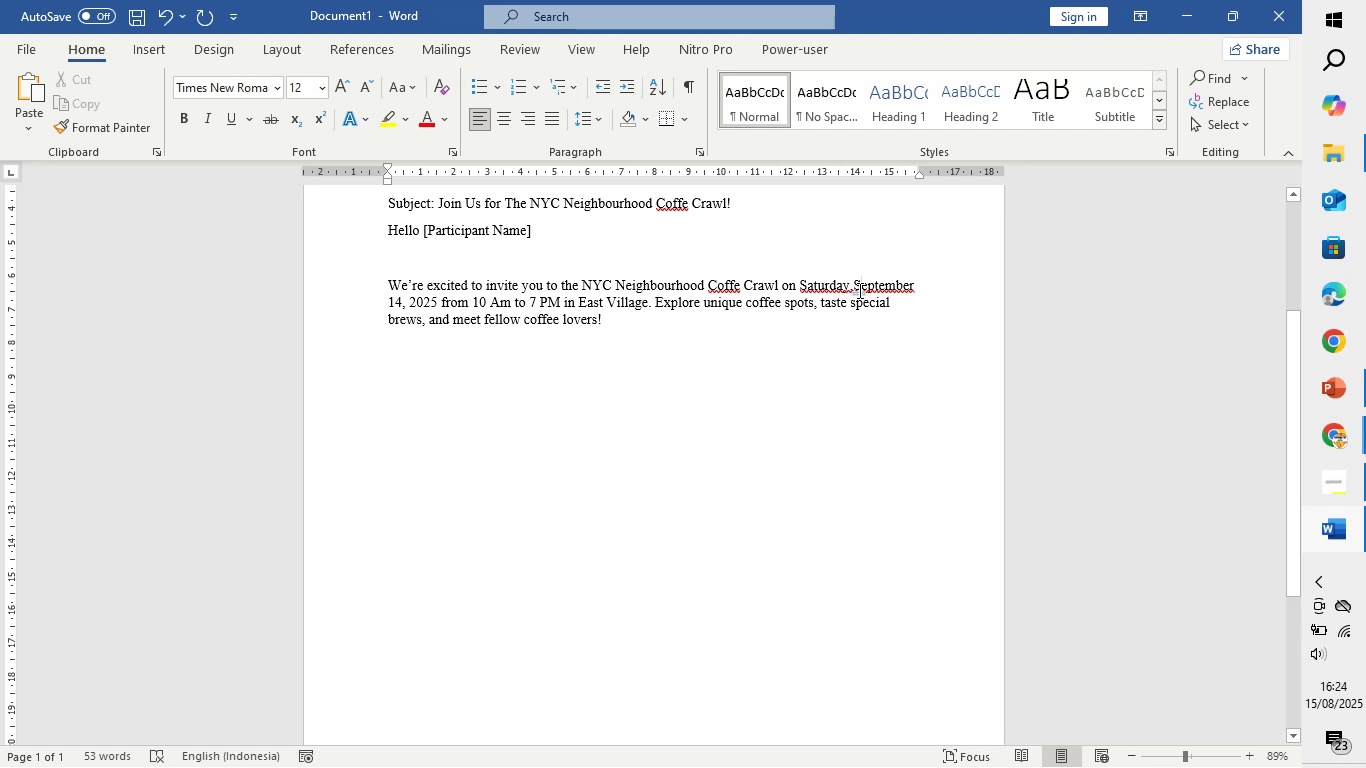 
key(ArrowLeft)
 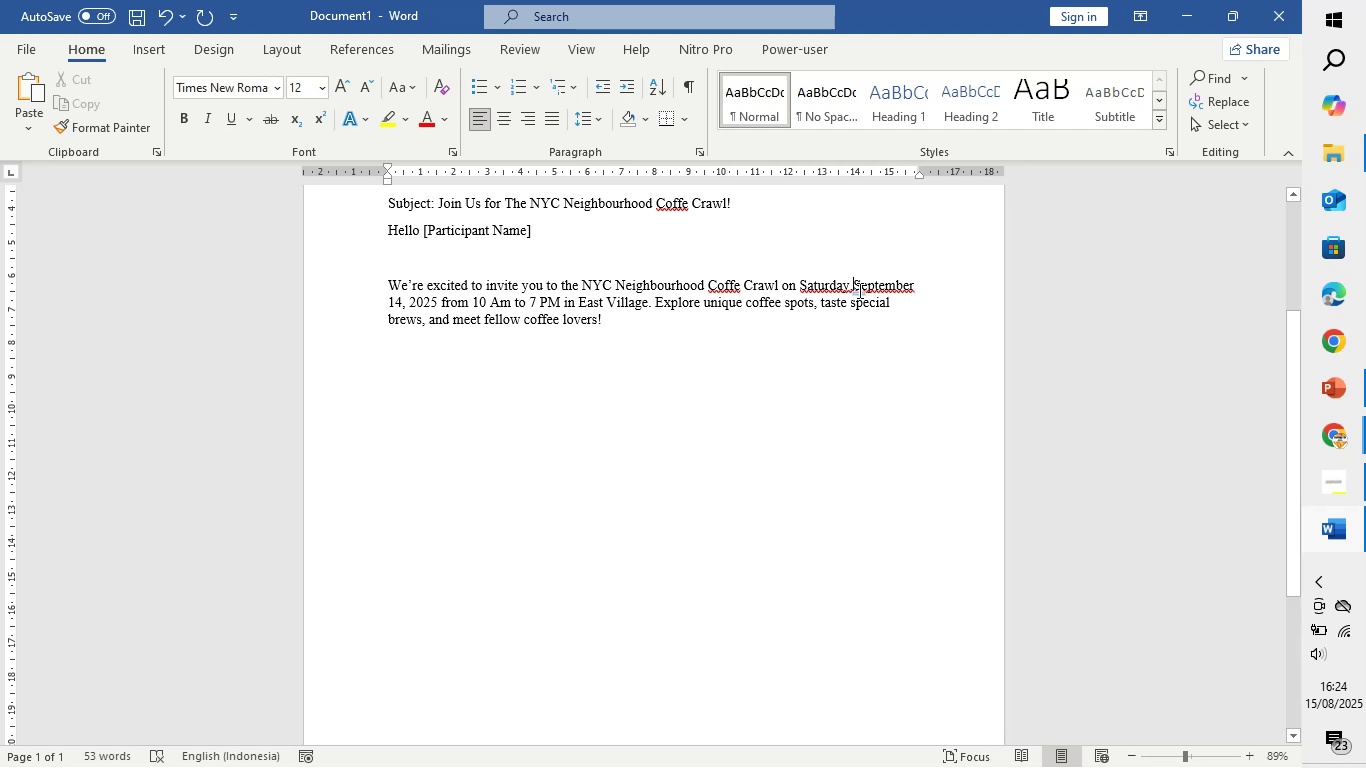 
key(Space)
 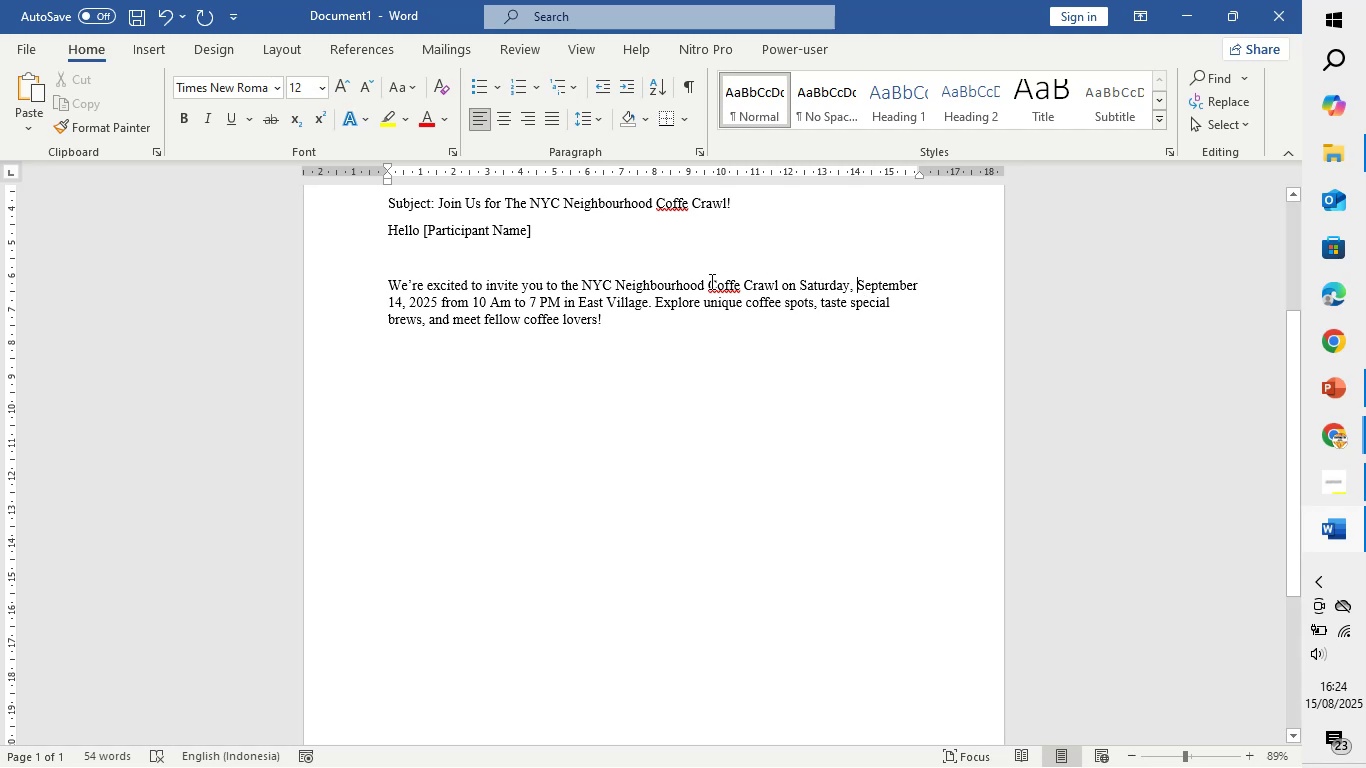 
right_click([720, 289])
 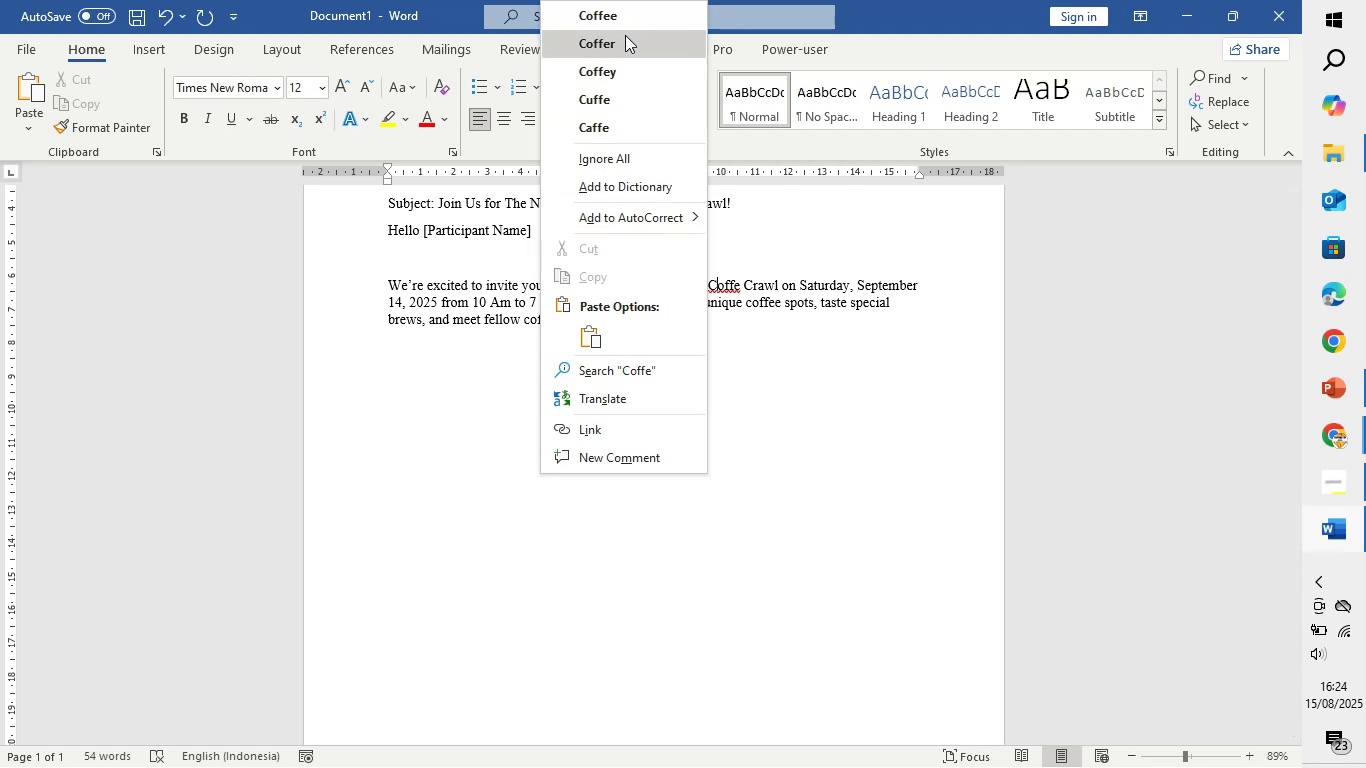 
left_click([624, 13])
 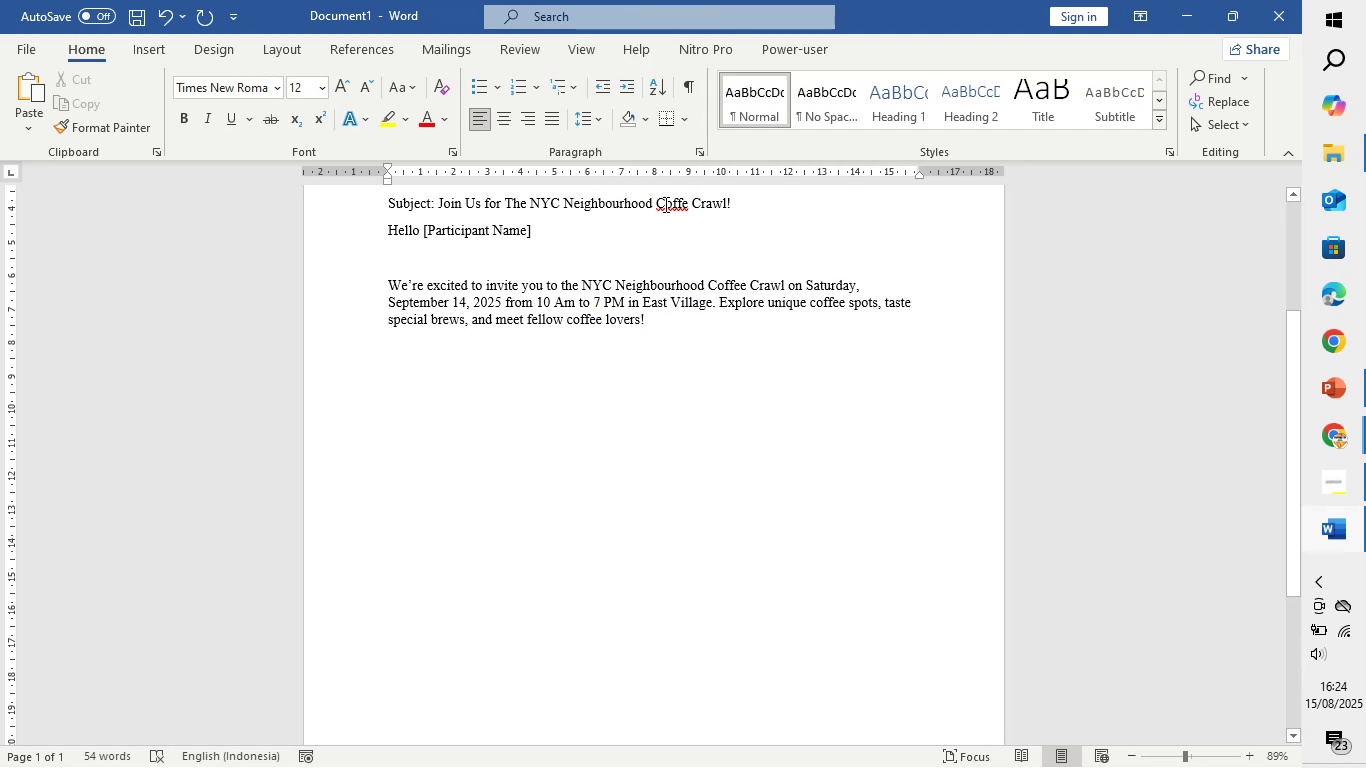 
right_click([670, 204])
 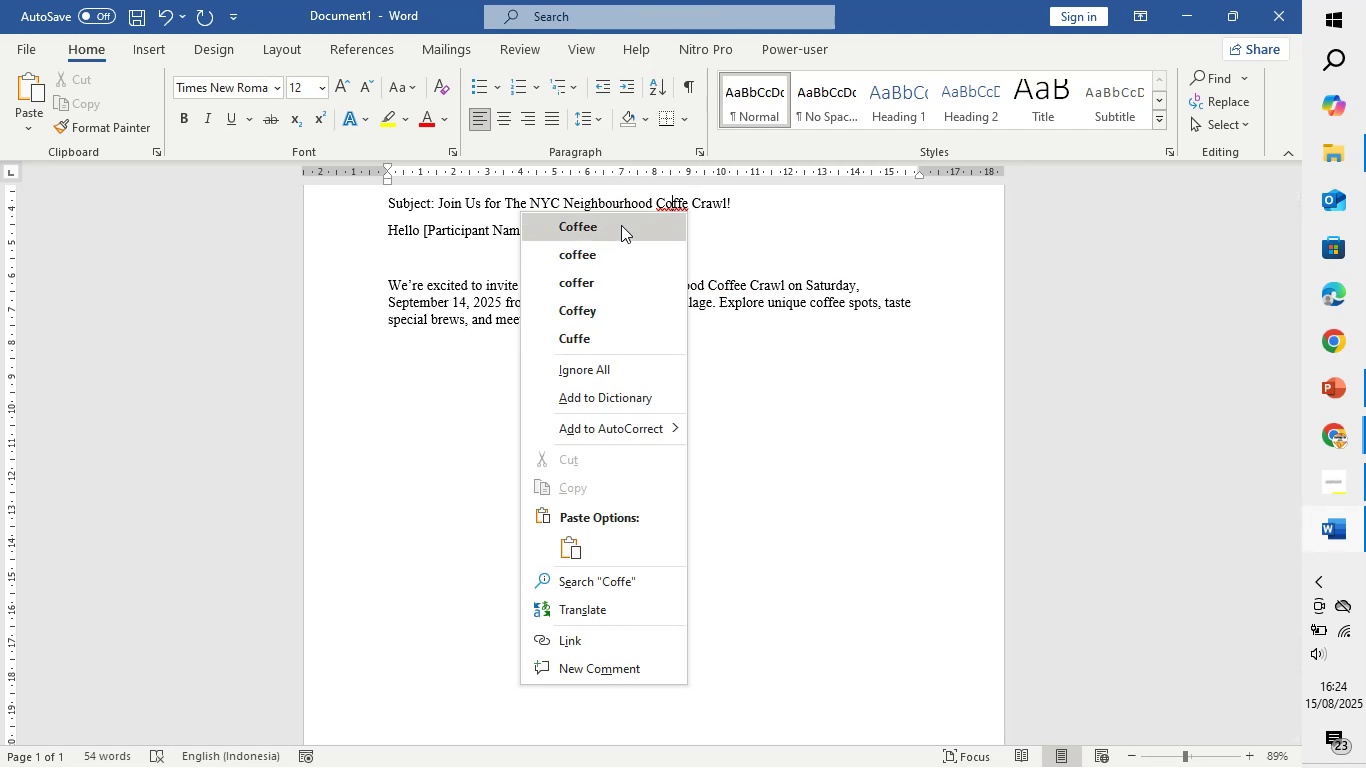 
left_click([623, 223])
 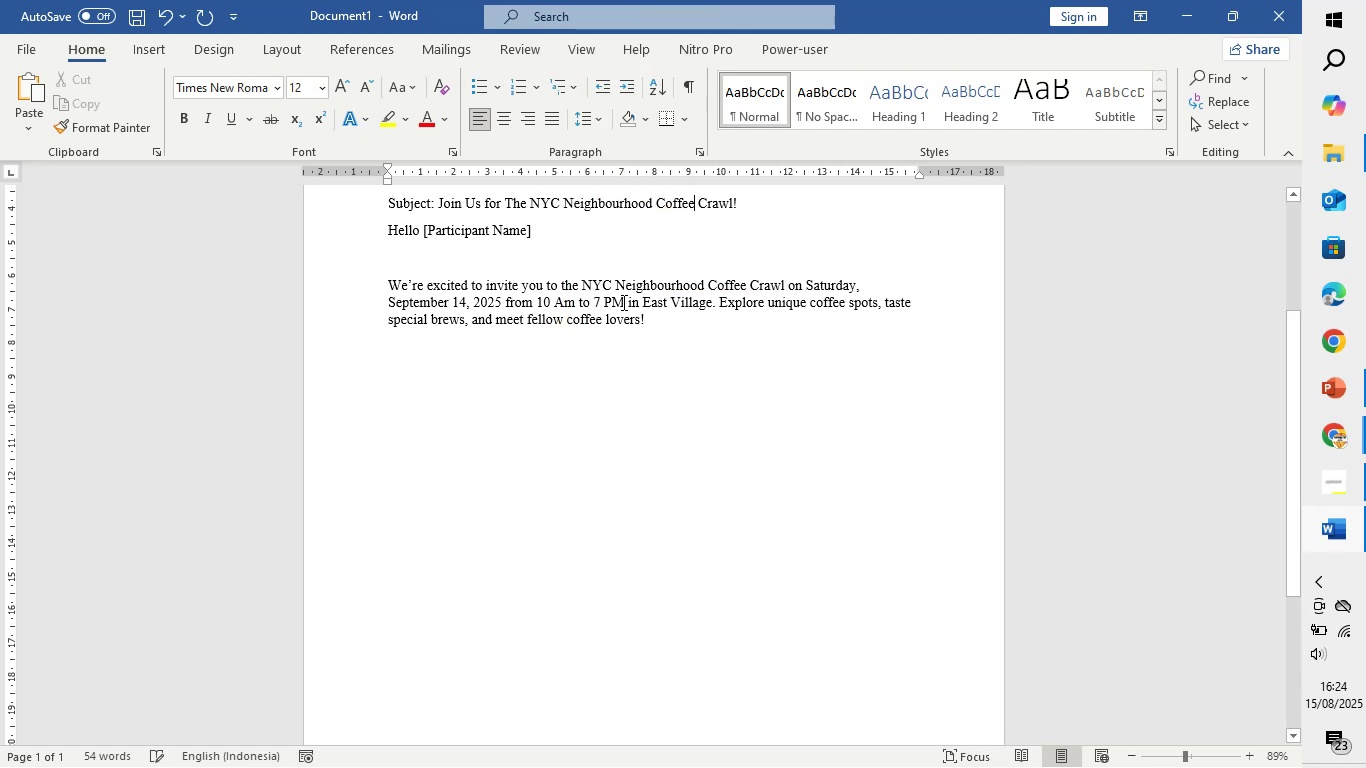 
scroll: coordinate [623, 309], scroll_direction: up, amount: 4.0
 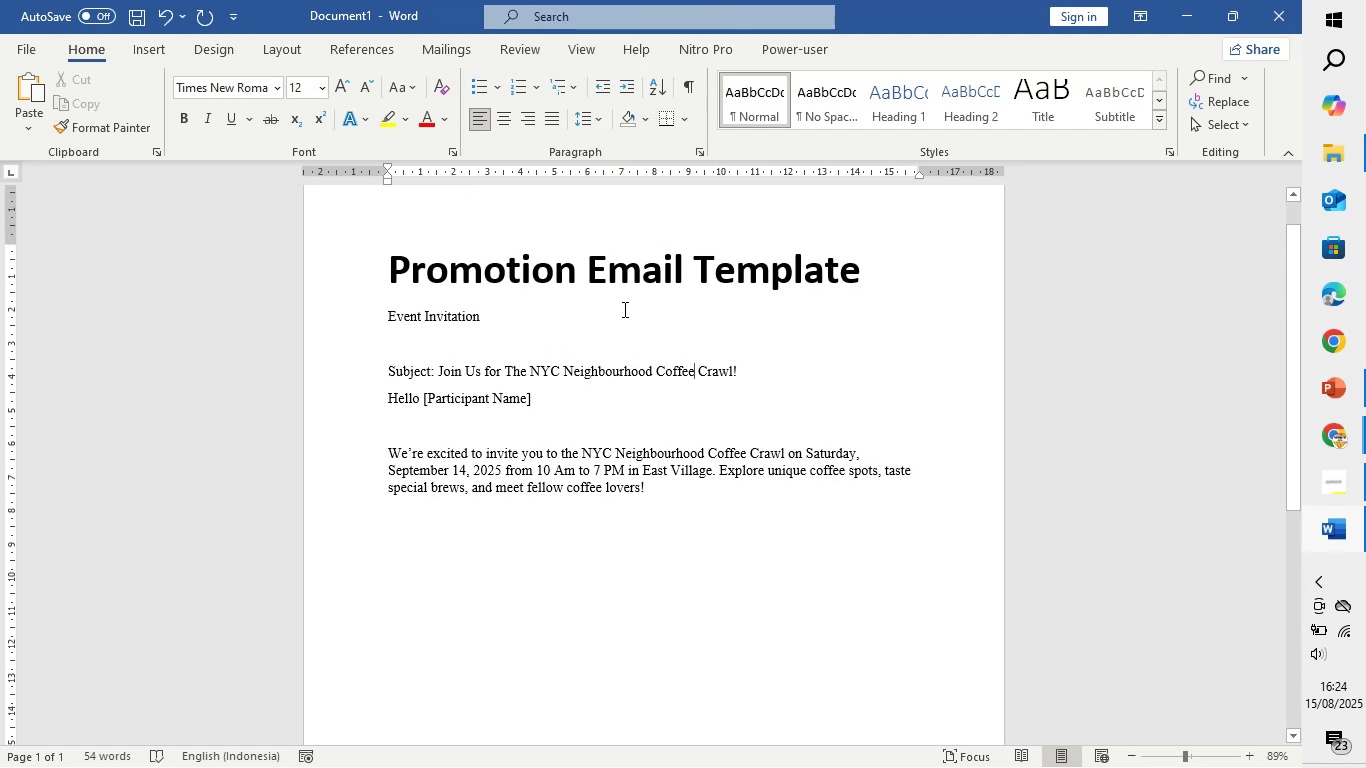 
scroll: coordinate [623, 309], scroll_direction: down, amount: 1.0
 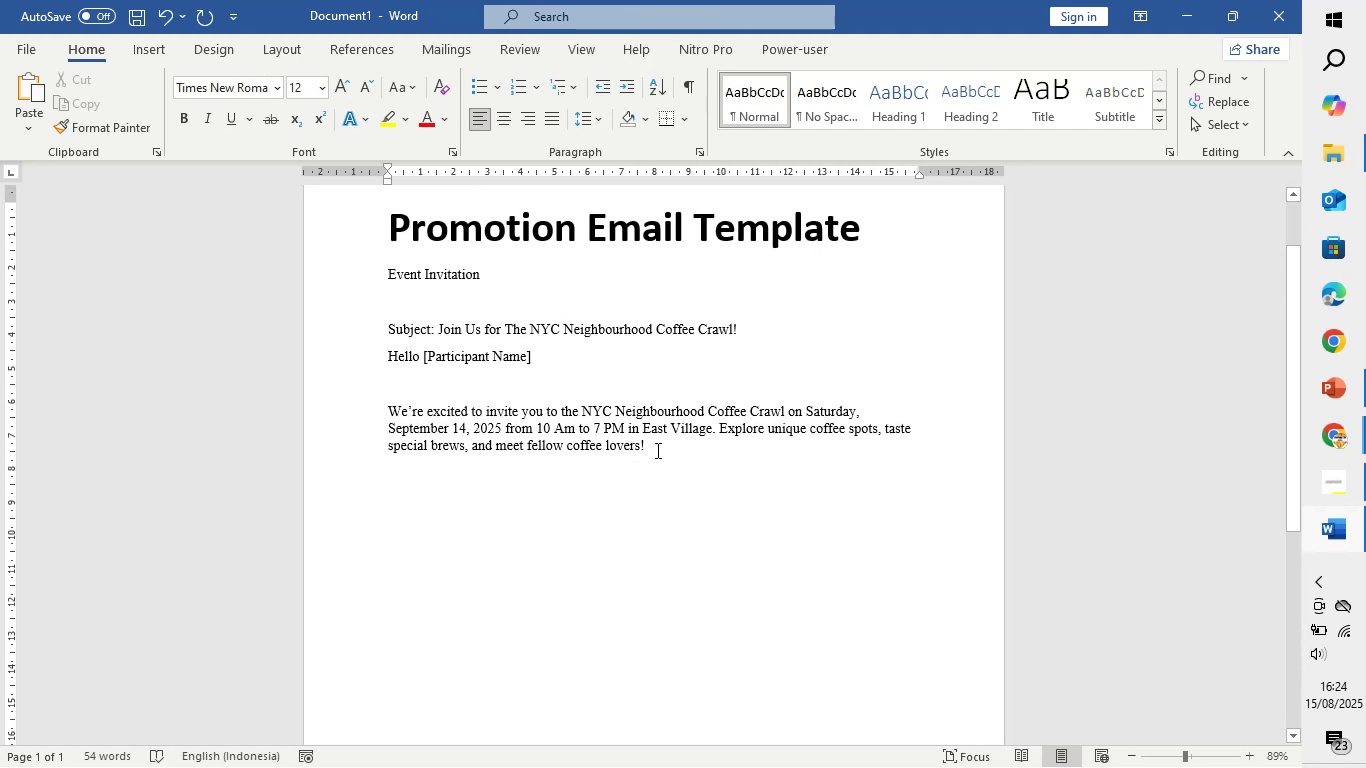 
left_click([656, 450])
 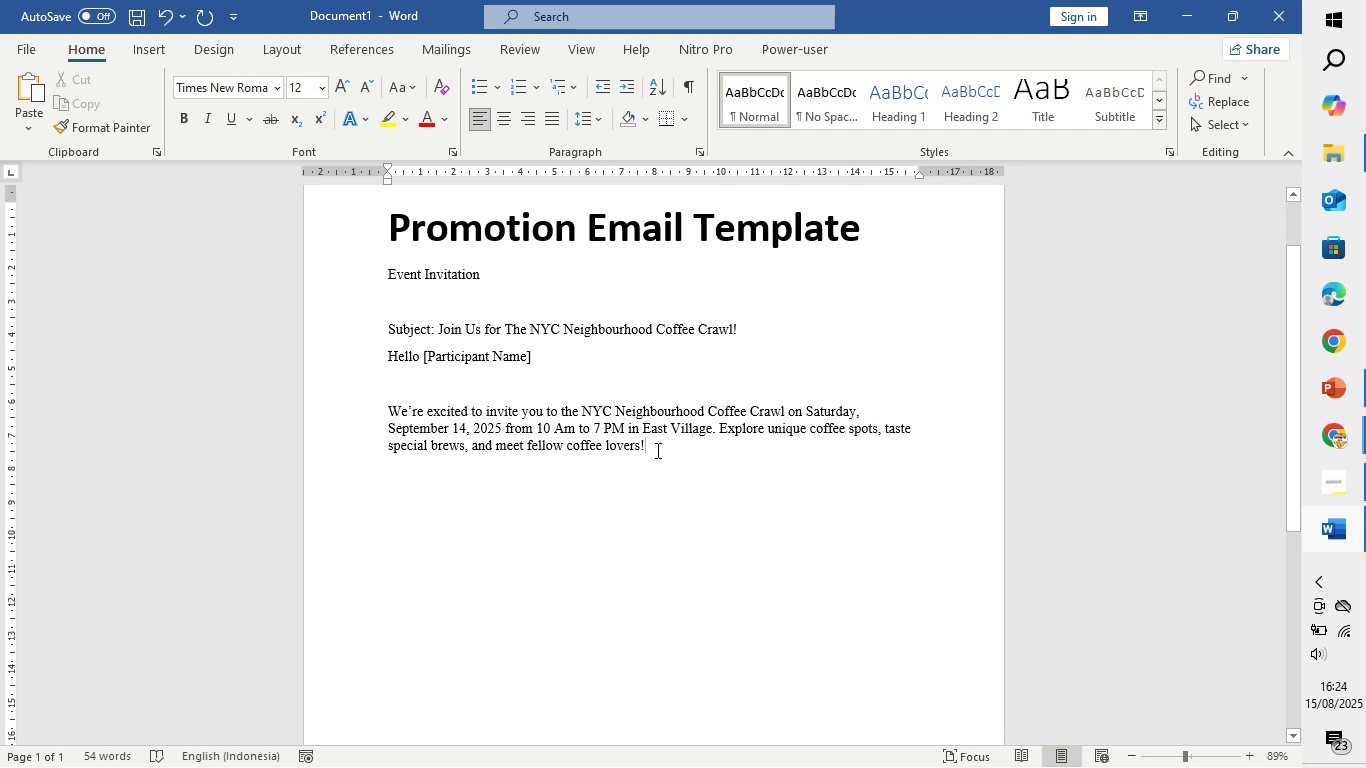 
key(Enter)
 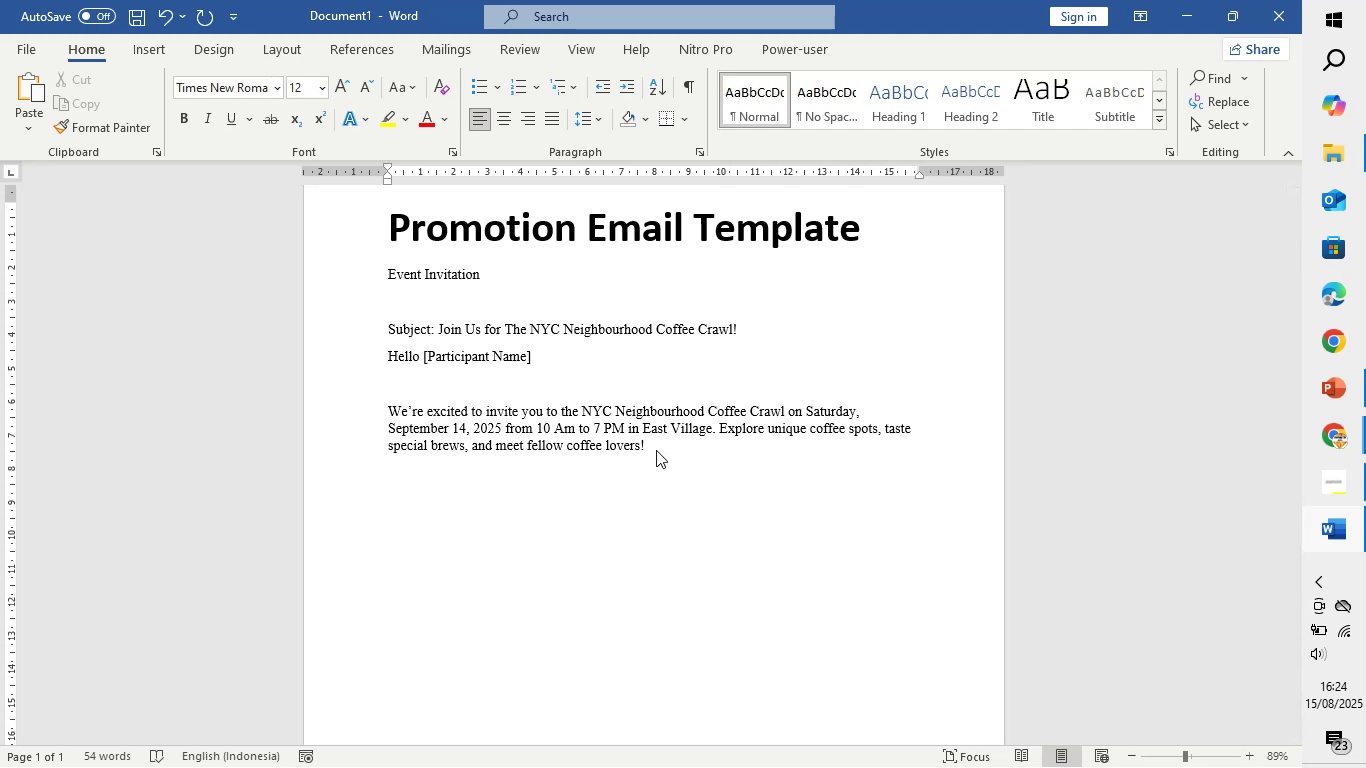 
type(Reserve your spot now: )
 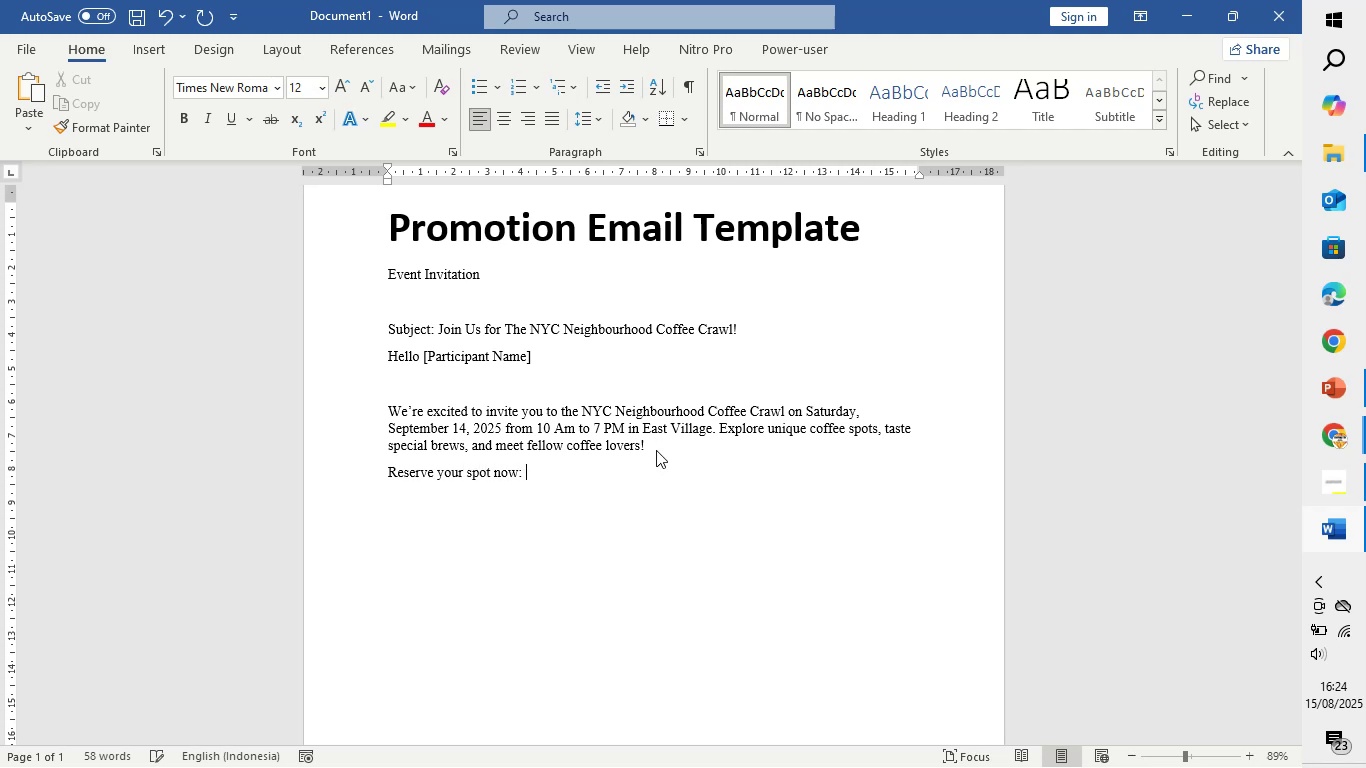 
mouse_move([1326, 445])
 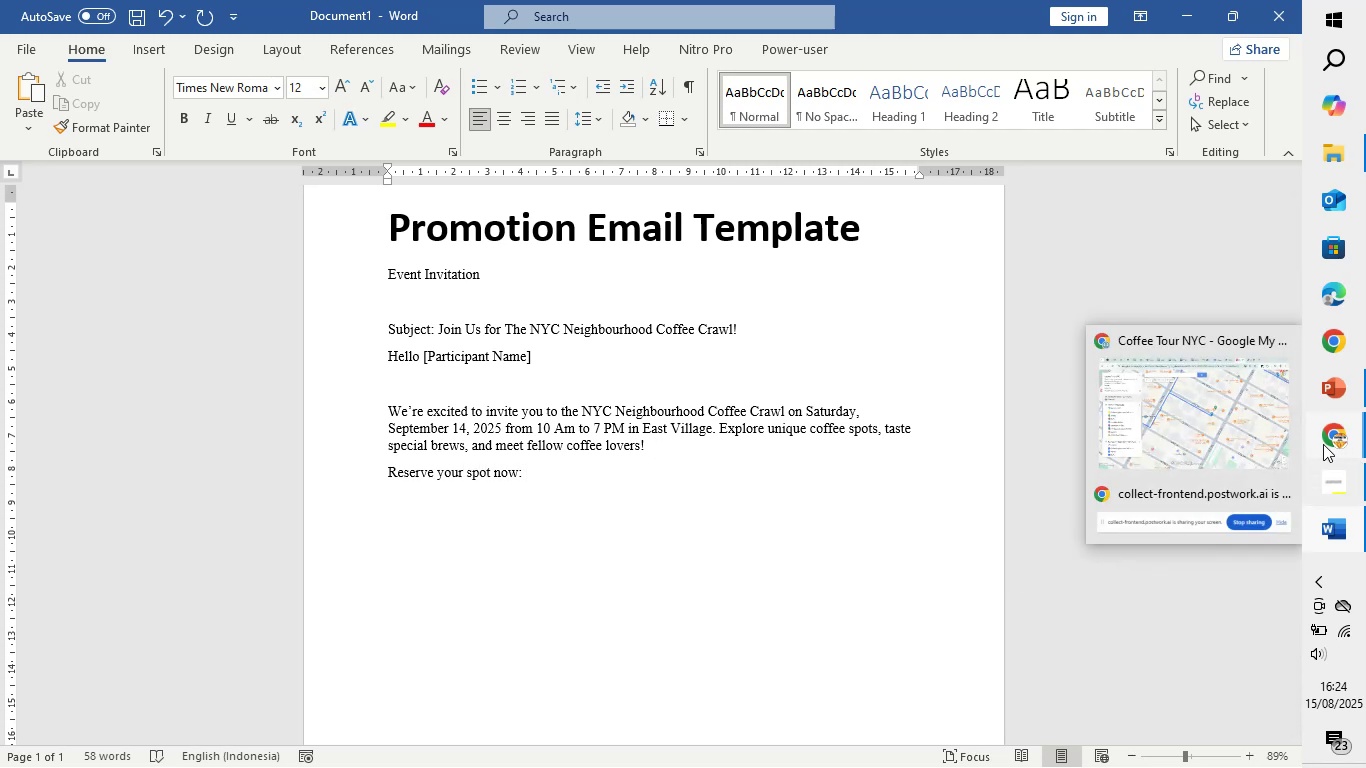 
left_click([1279, 437])
 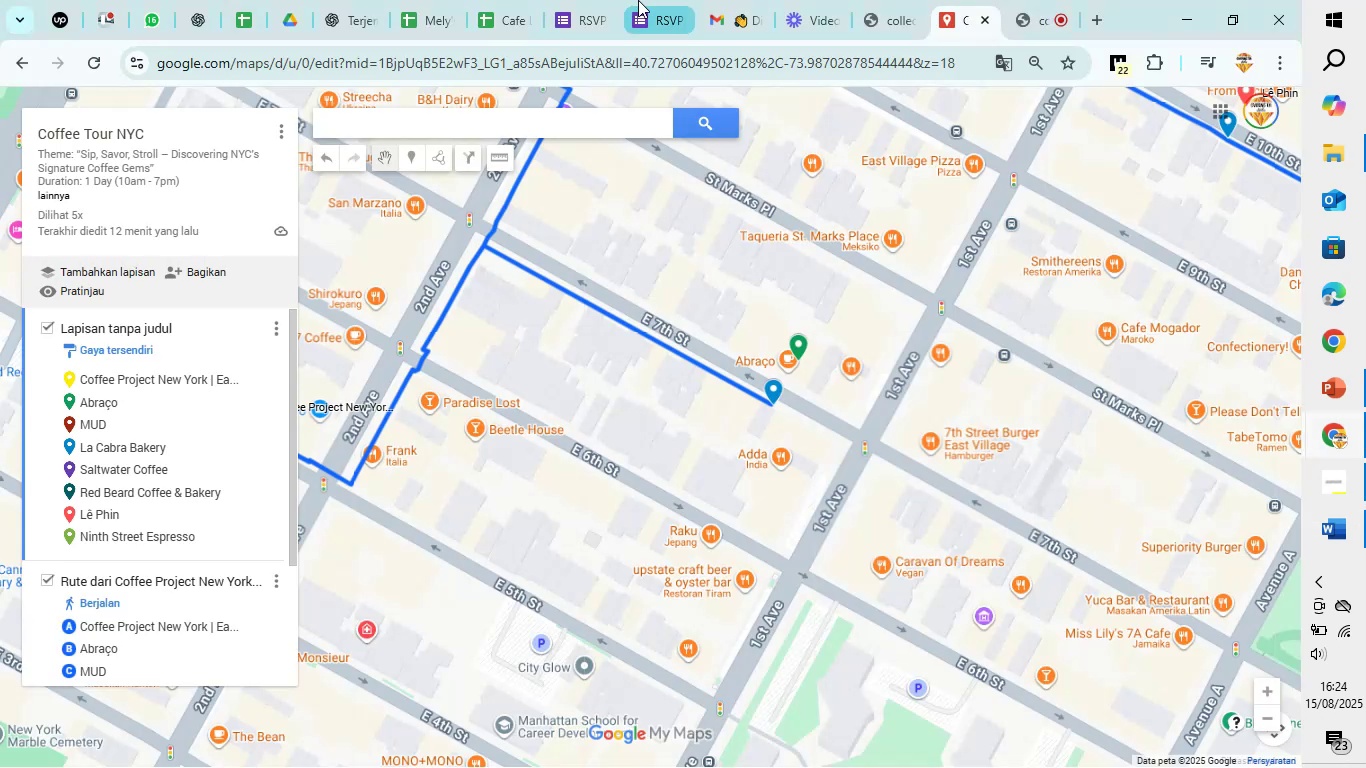 
left_click([639, 0])
 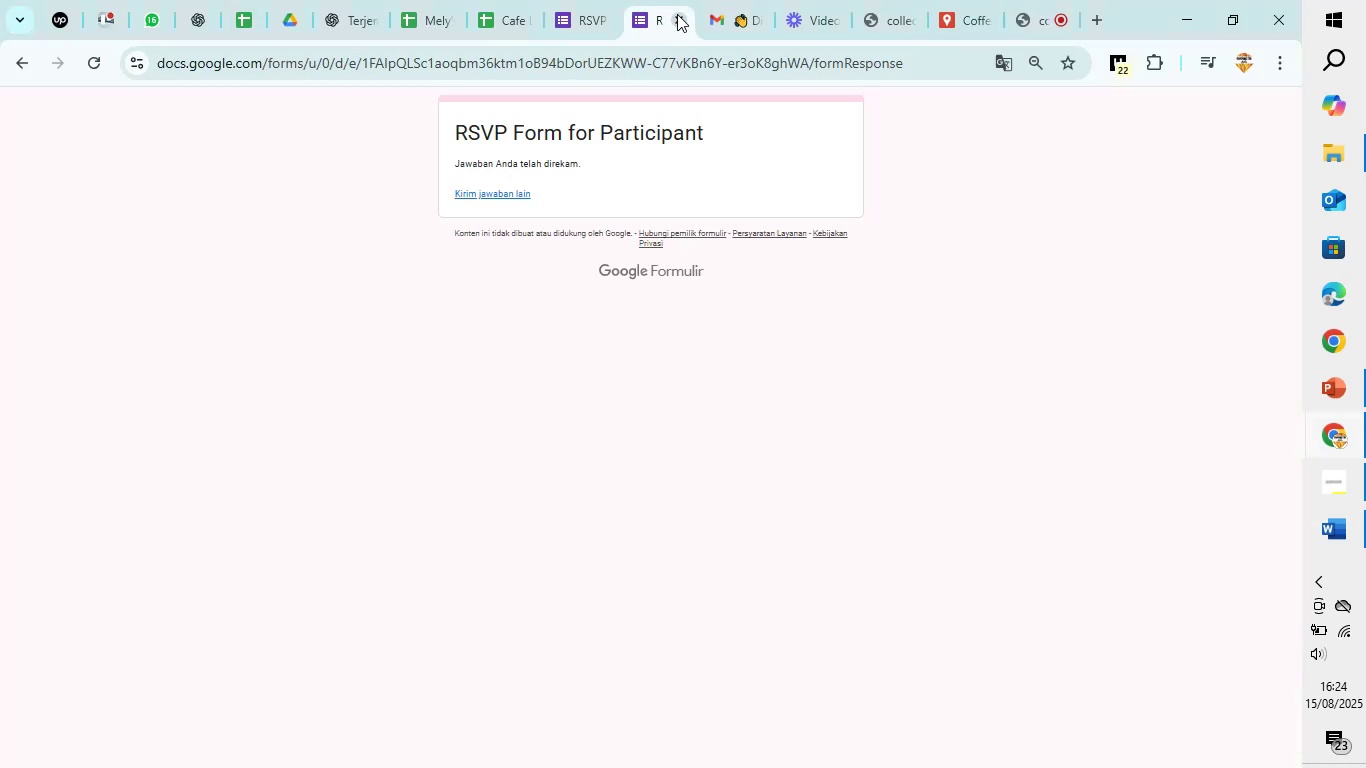 
left_click([677, 14])
 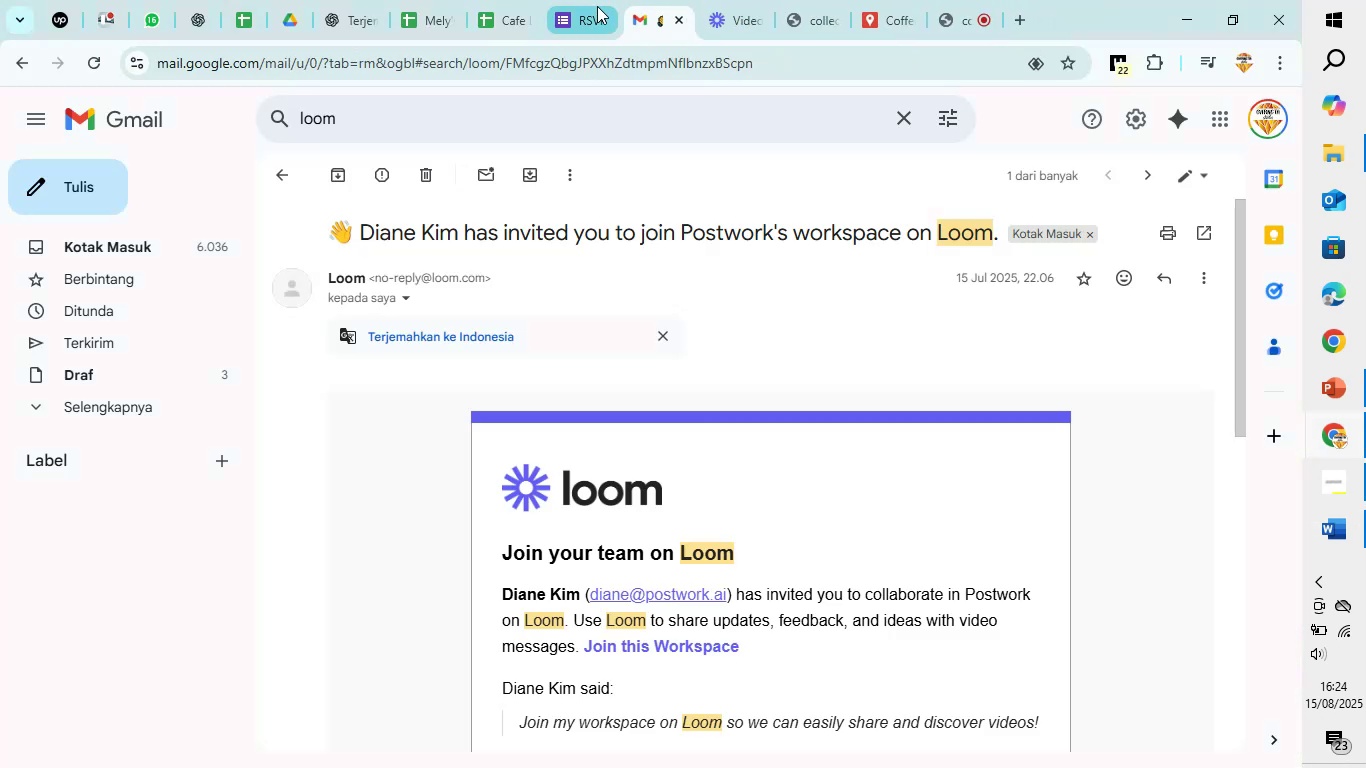 
left_click([597, 6])
 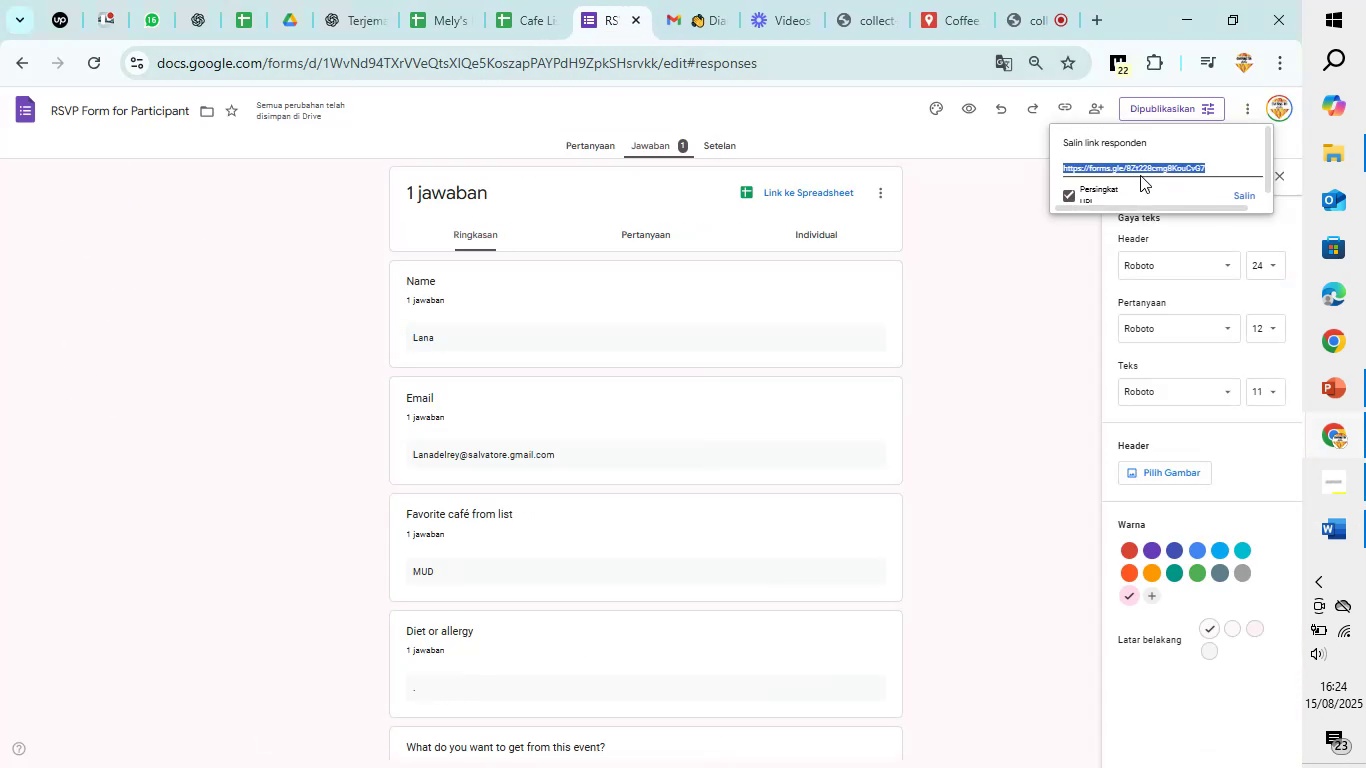 
left_click([1244, 199])
 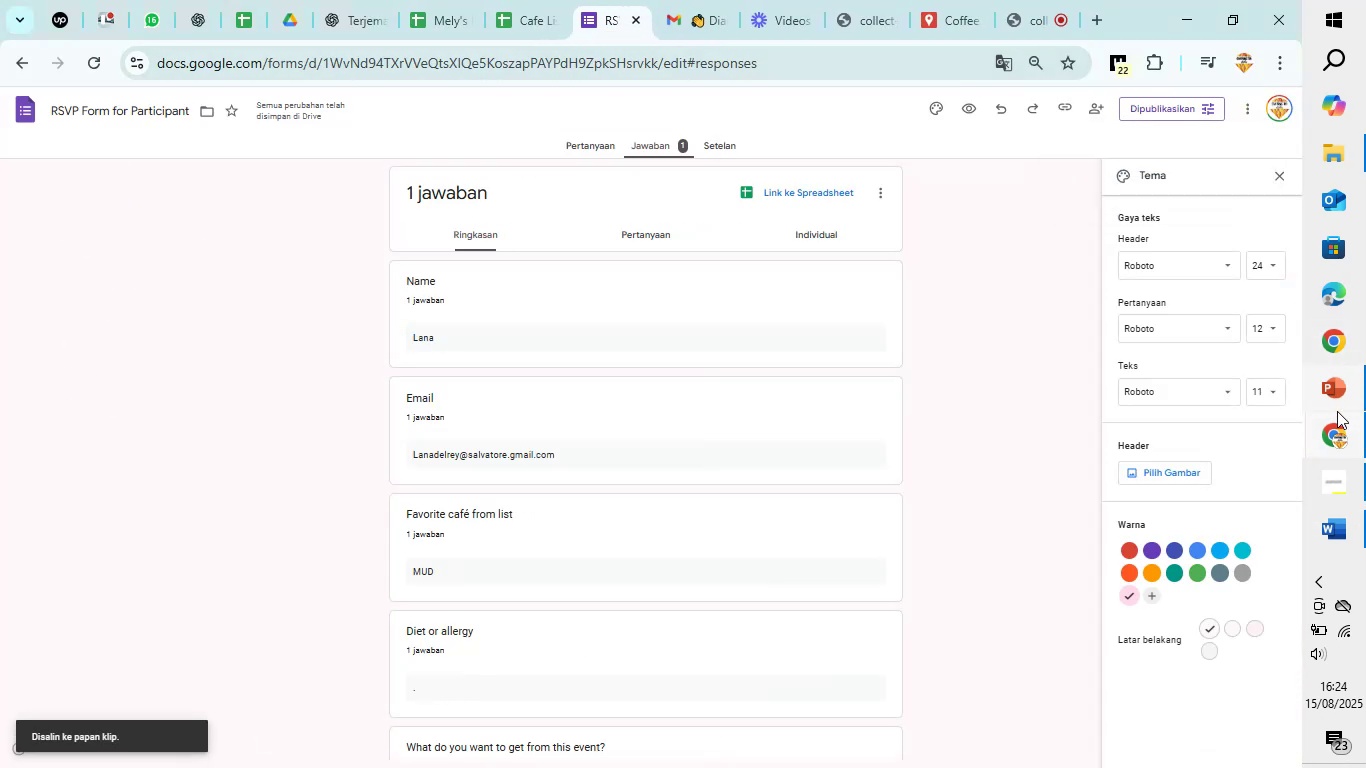 
mouse_move([1327, 522])
 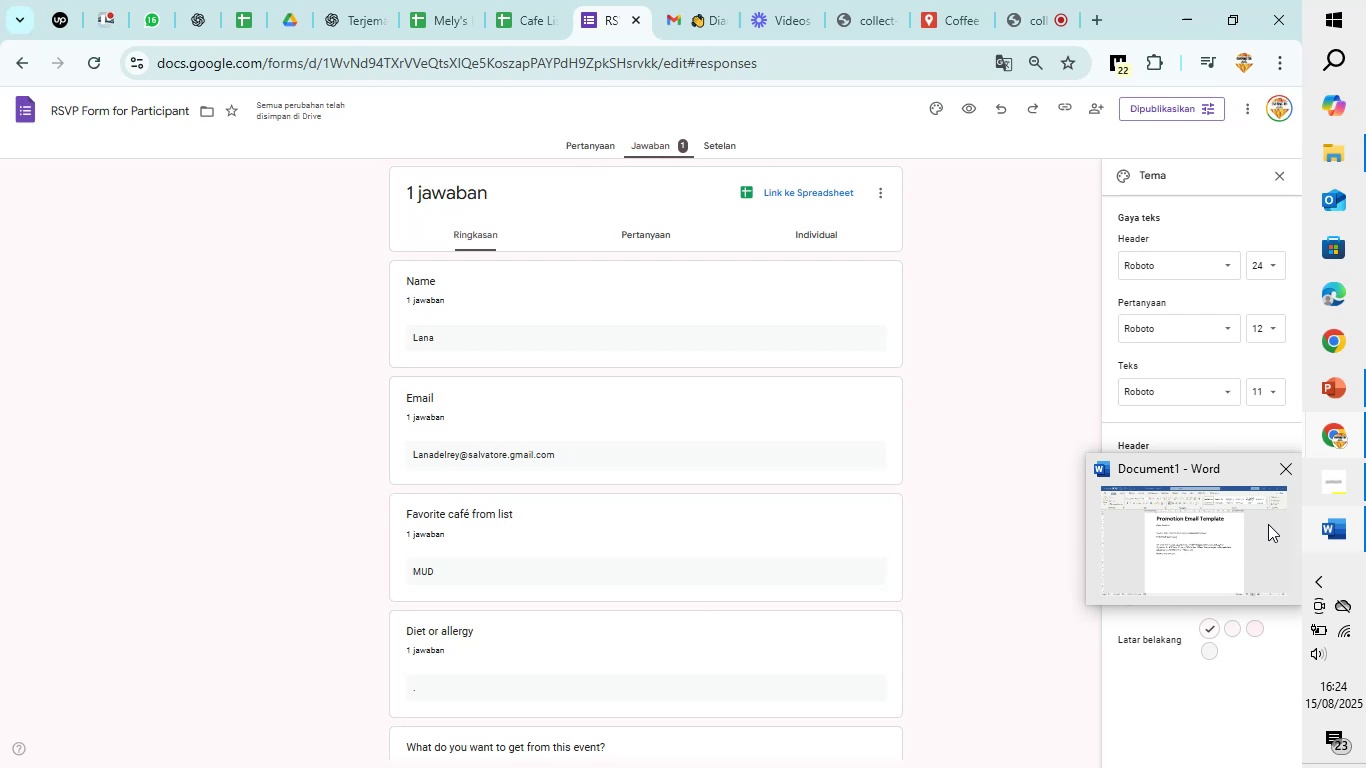 
left_click([1268, 524])
 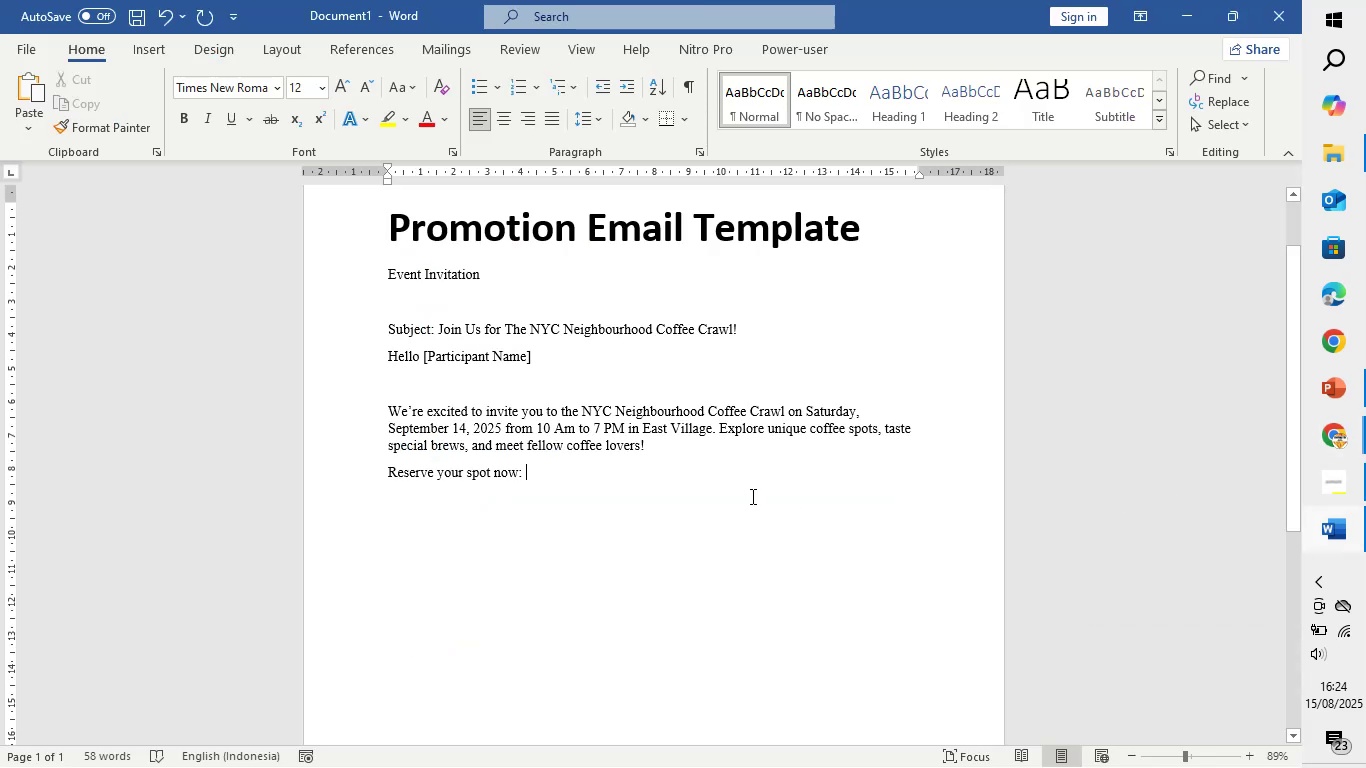 
key(Control+V)
 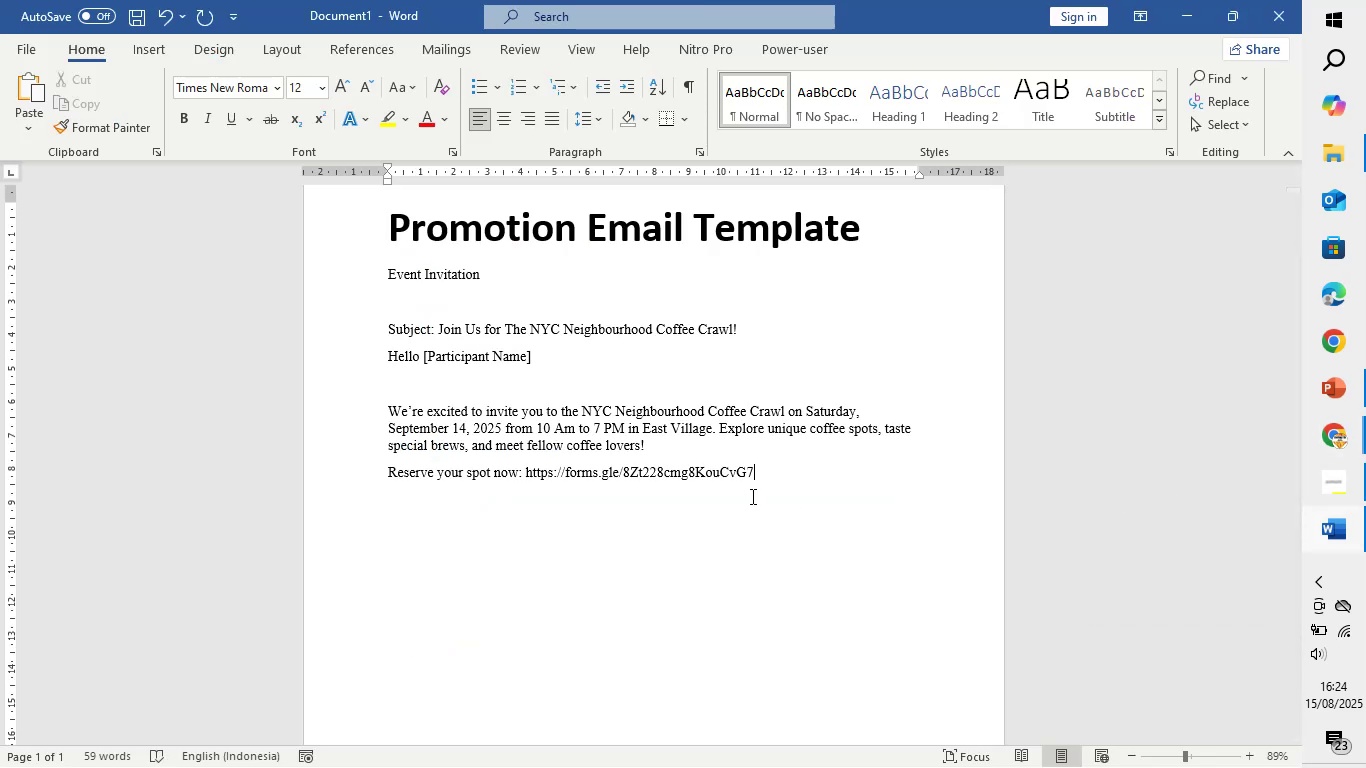 
wait(7.78)
 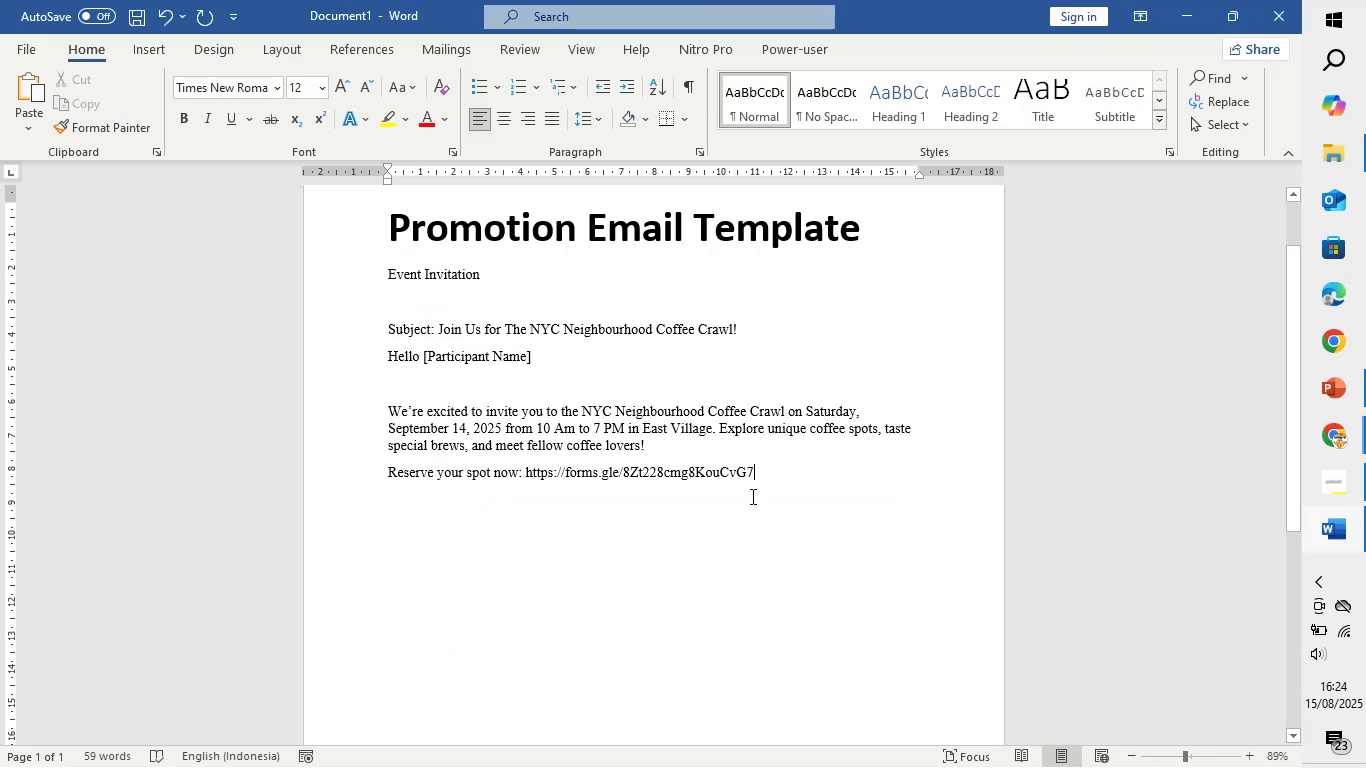 
key(Enter)
 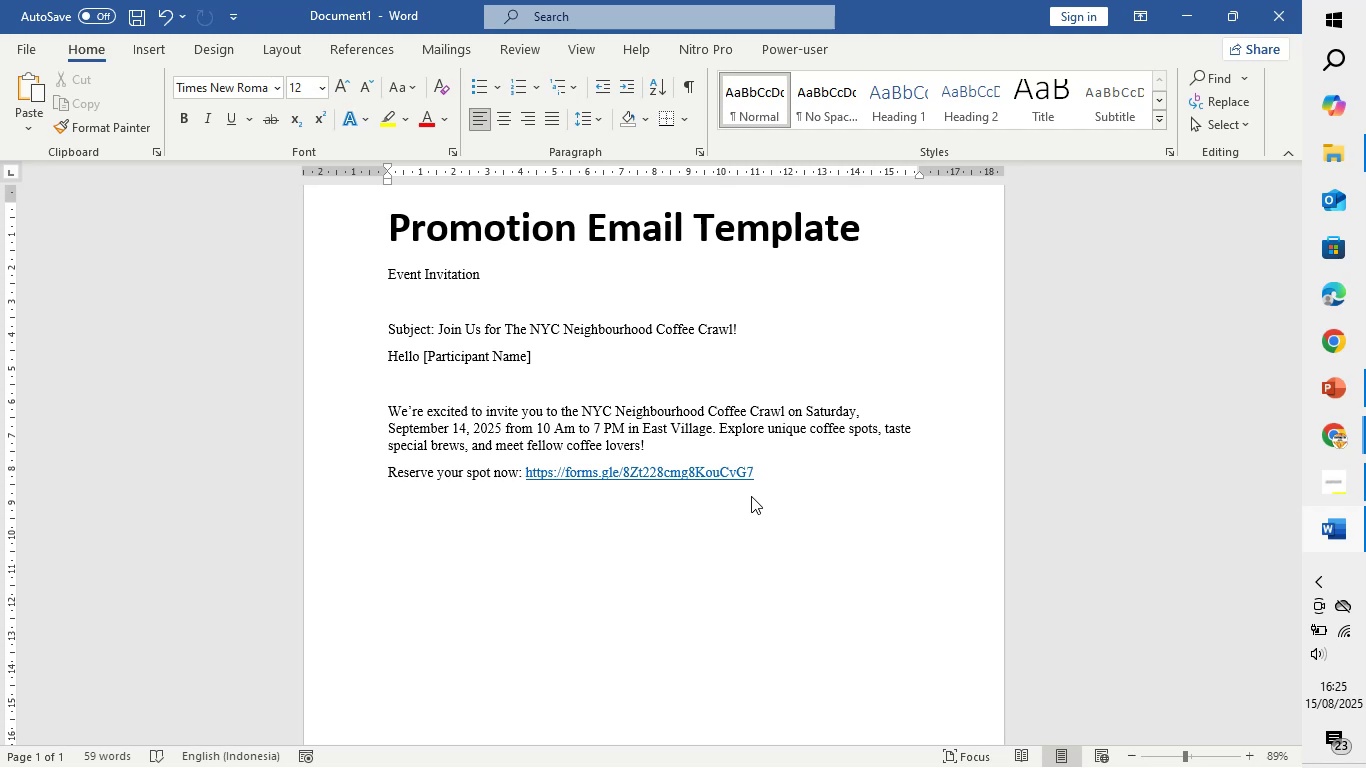 
wait(6.09)
 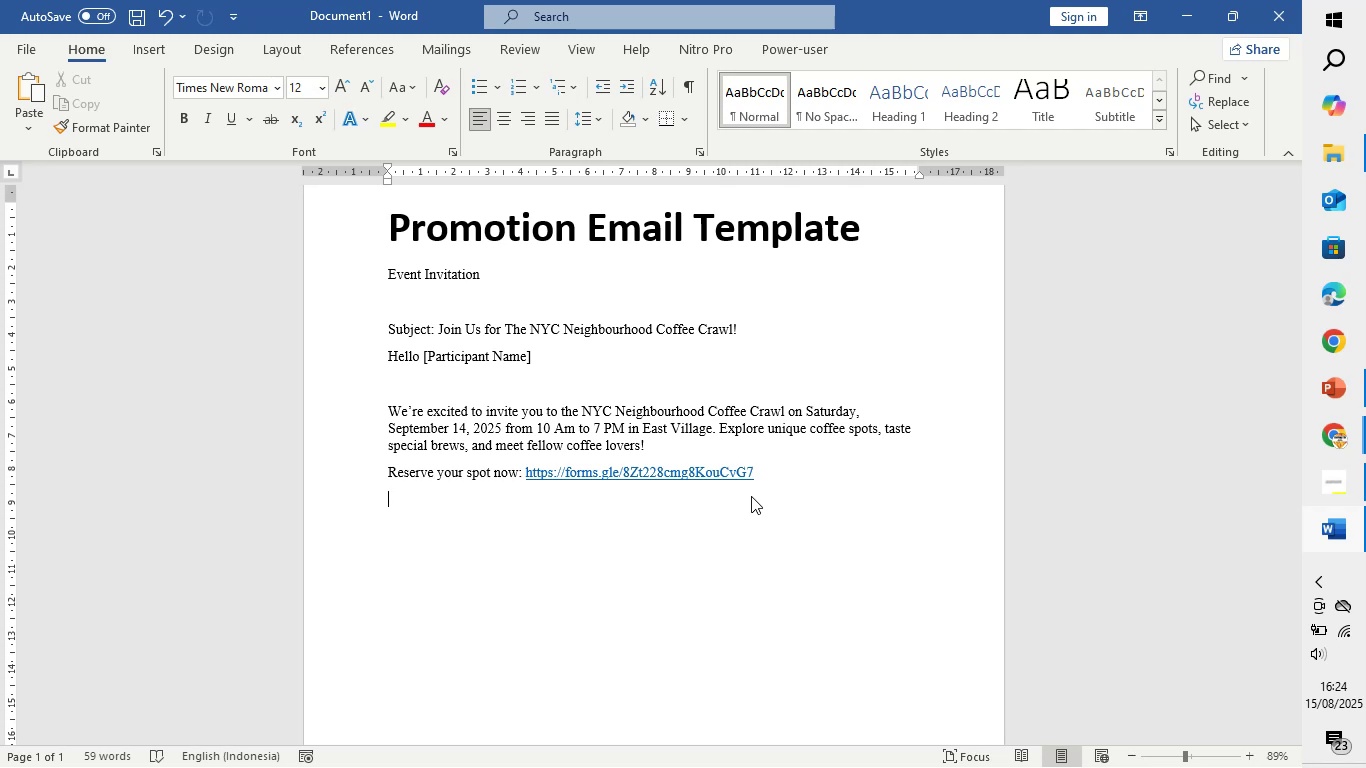 
type(Limited S)
key(Backspace)
type(spot only! )
 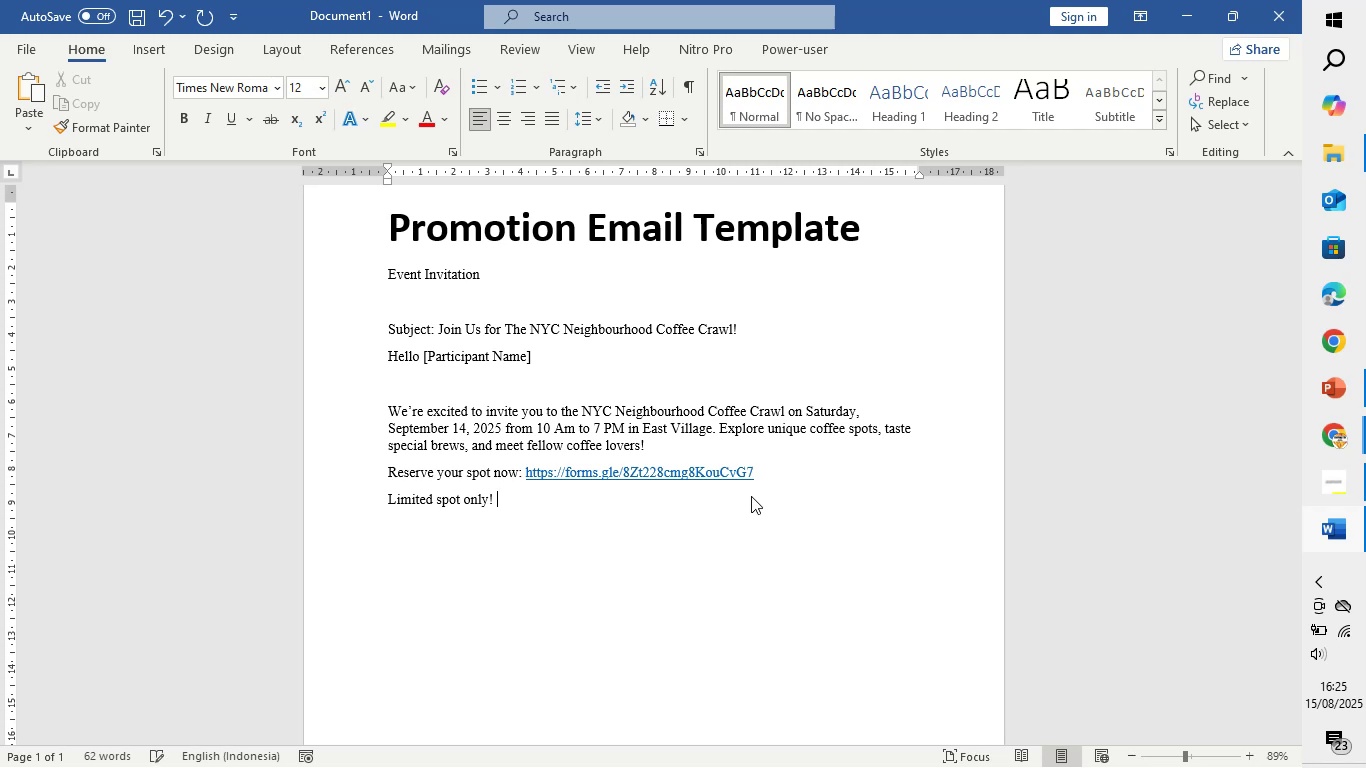 
type(Grab)
 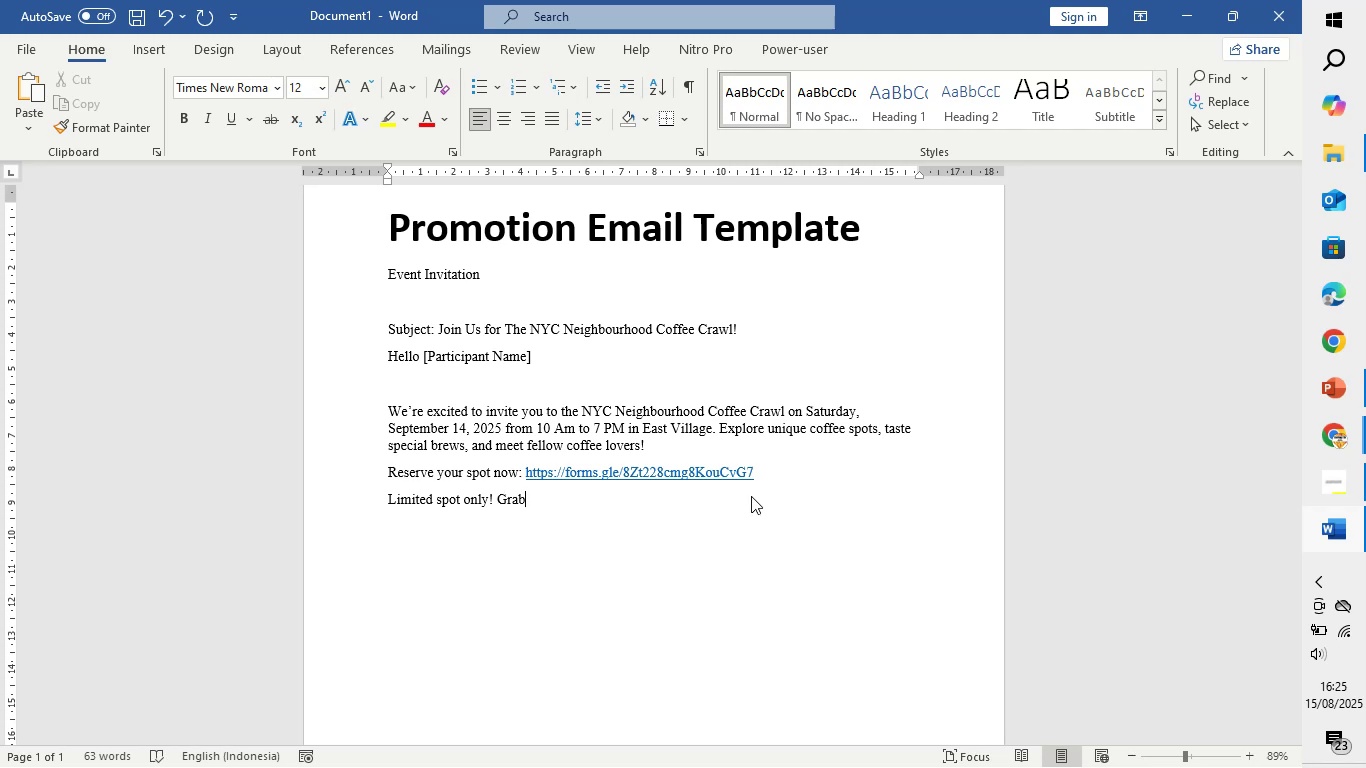 
type( your spot now!)
 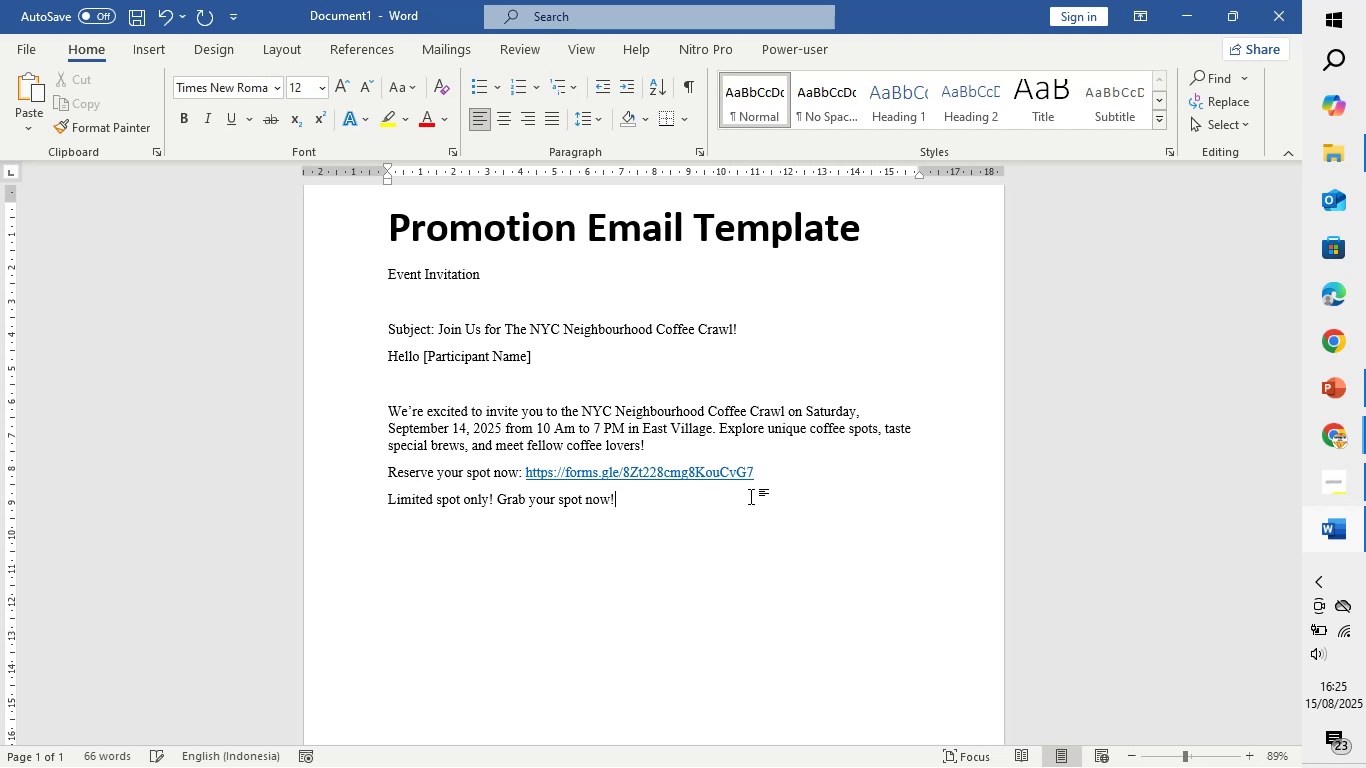 
key(Enter)
 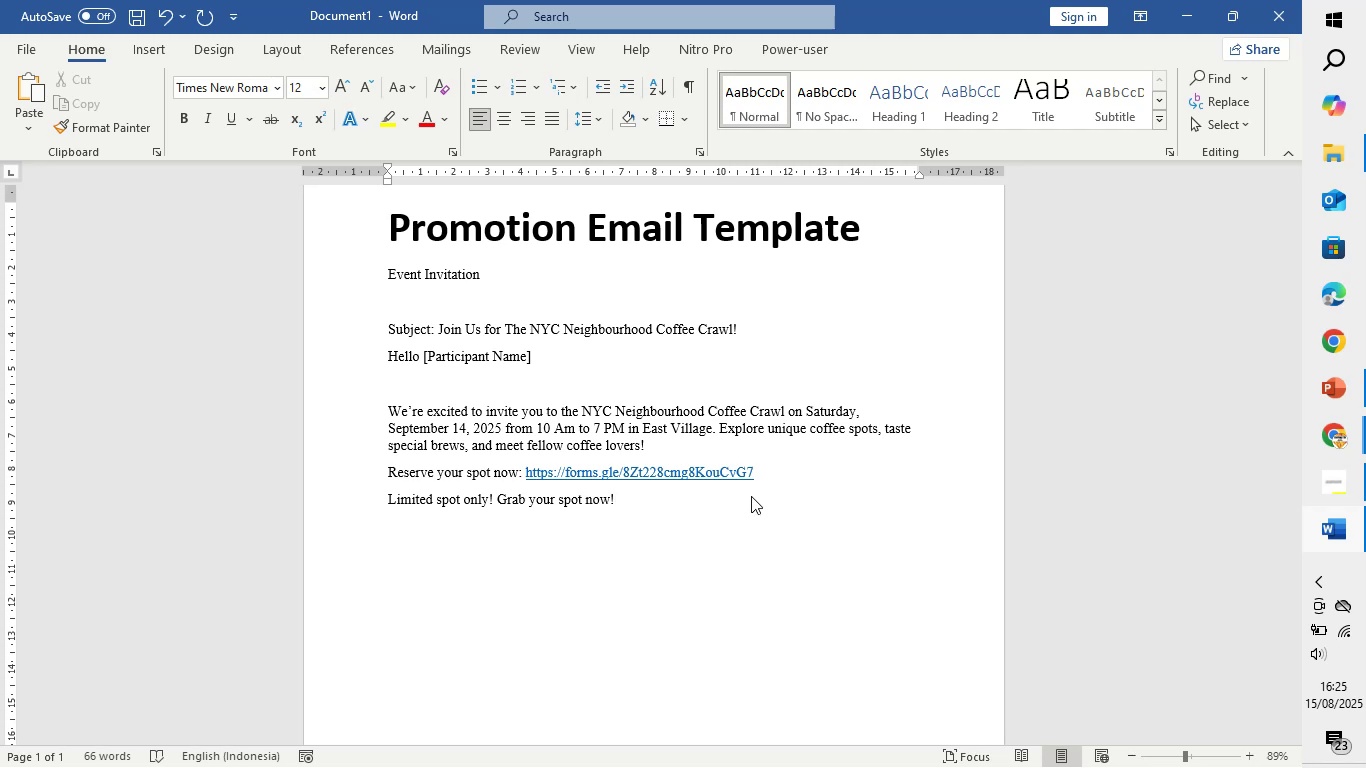 
key(Enter)
 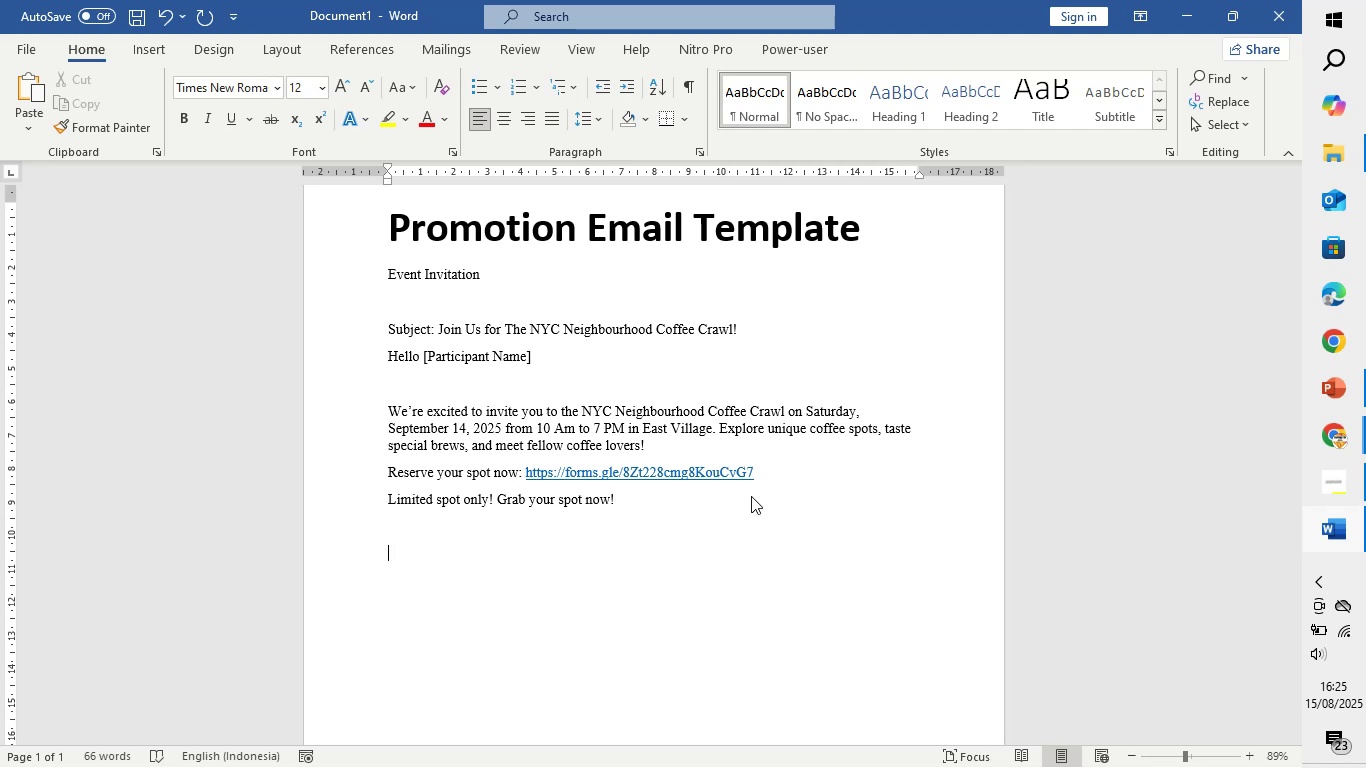 
type(See you for a caffeinated adventure!)
 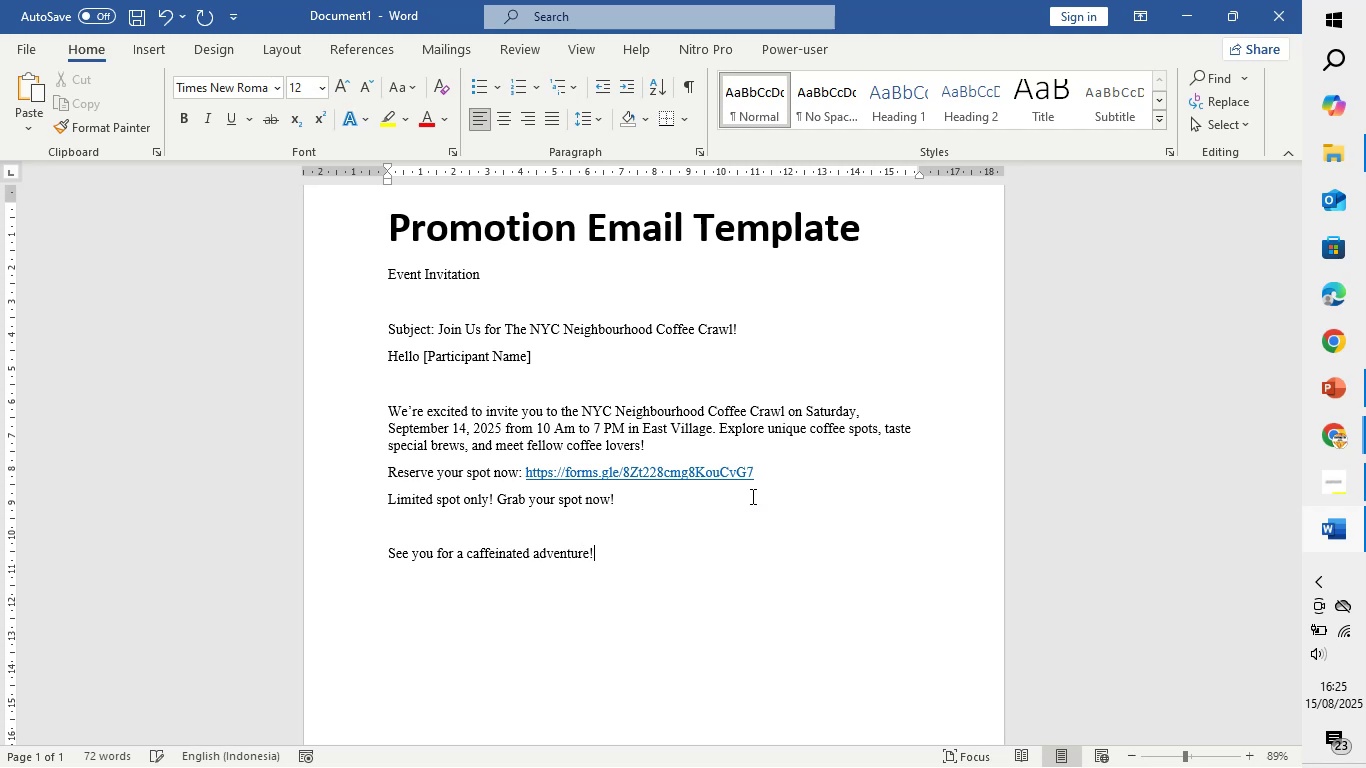 
key(Enter)
 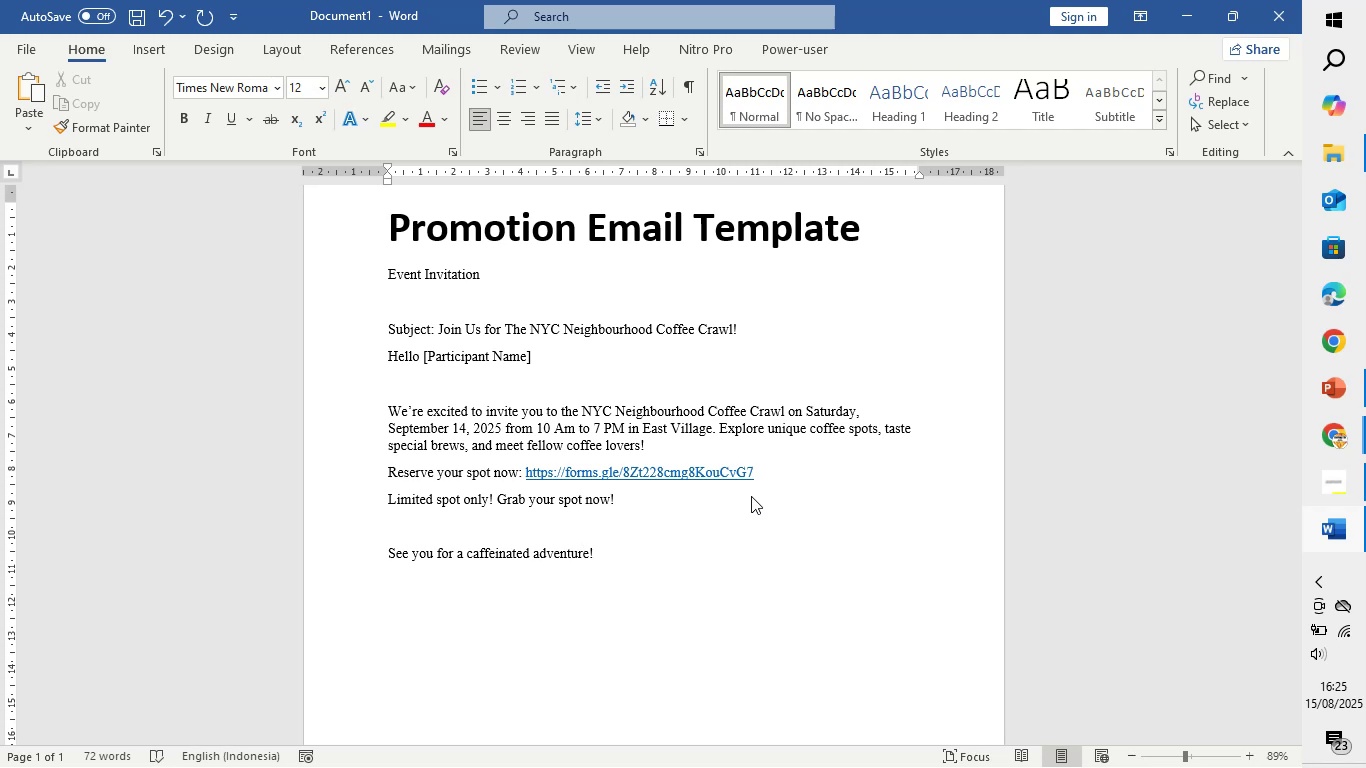 
type(- t)
key(Backspace)
type(THe Team Event)
 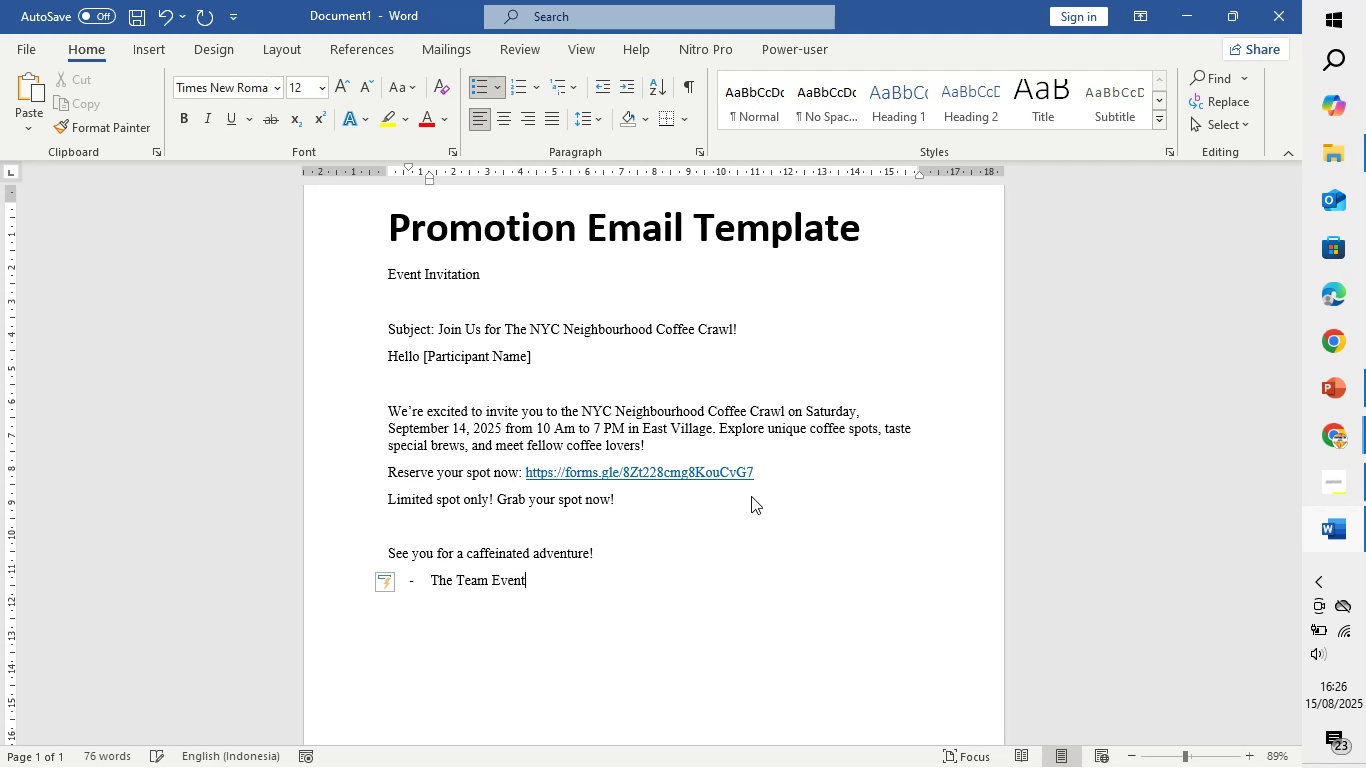 
hold_key(key=Backspace, duration=0.69)
 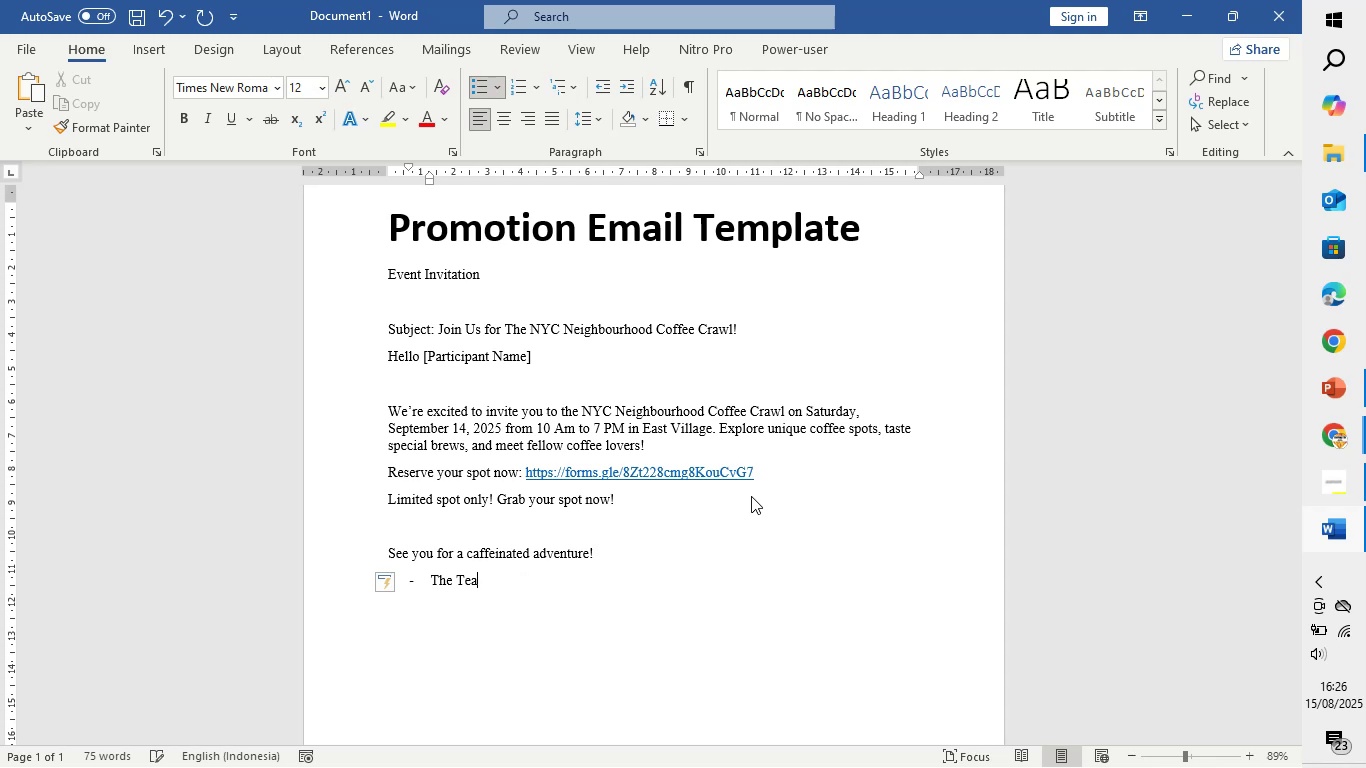 
key(Backspace)
key(Backspace)
key(Backspace)
key(Backspace)
type( Event Team)
 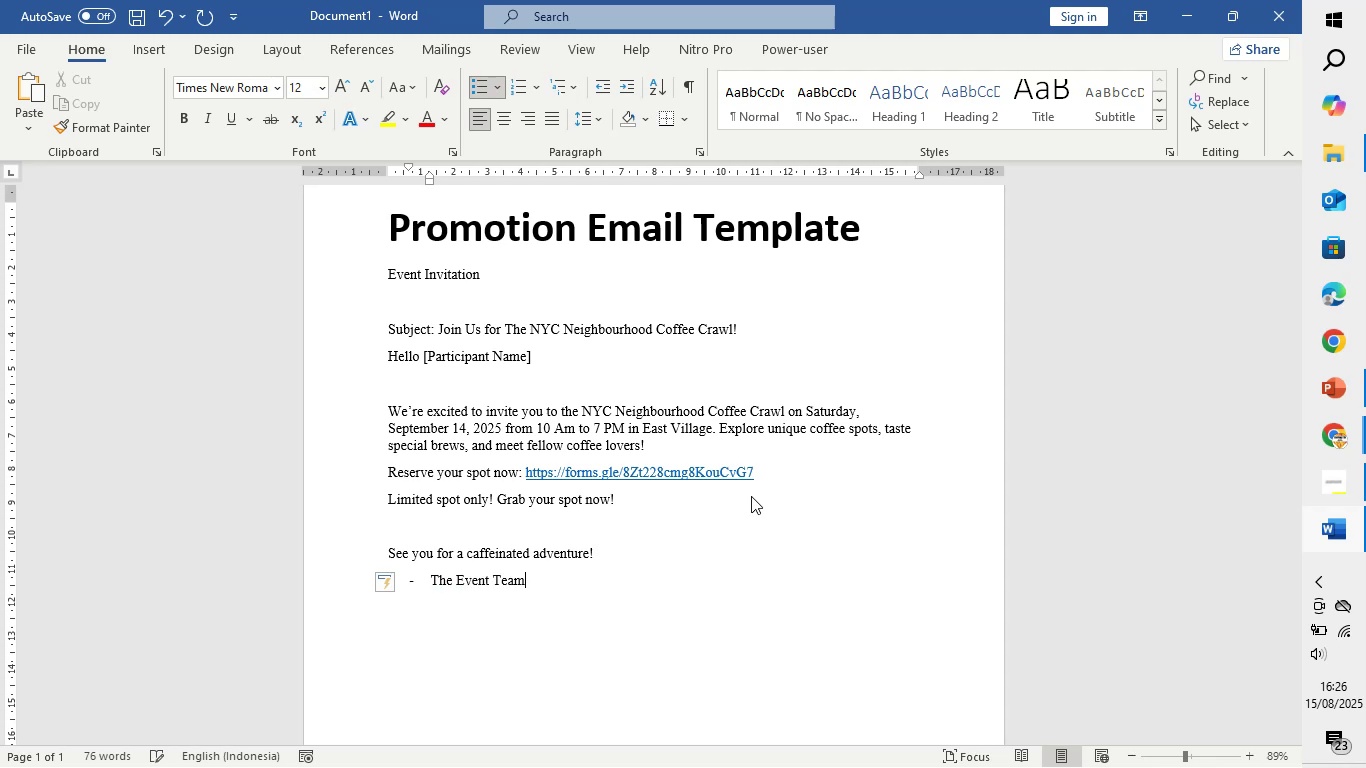 
scroll: coordinate [688, 548], scroll_direction: down, amount: 2.0
 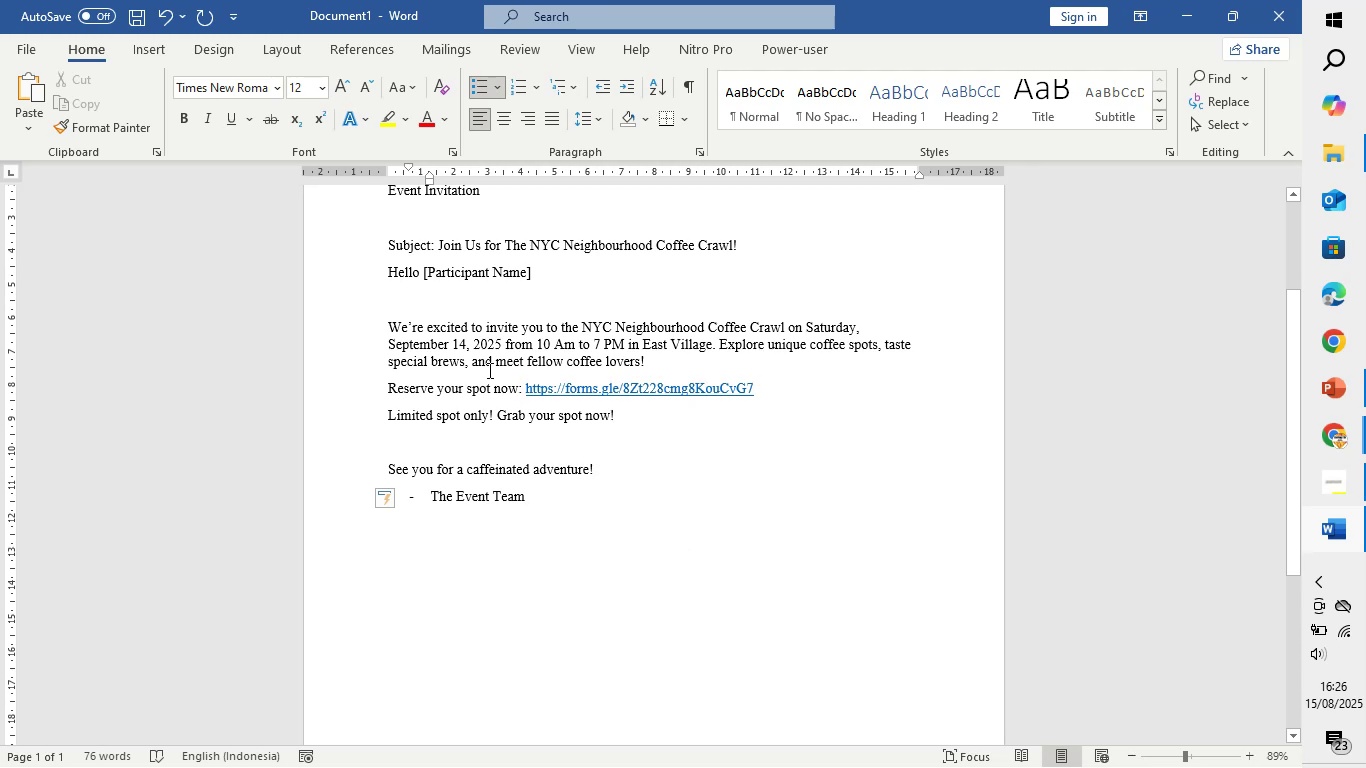 
left_click_drag(start_coordinate=[384, 322], to_coordinate=[688, 361])
 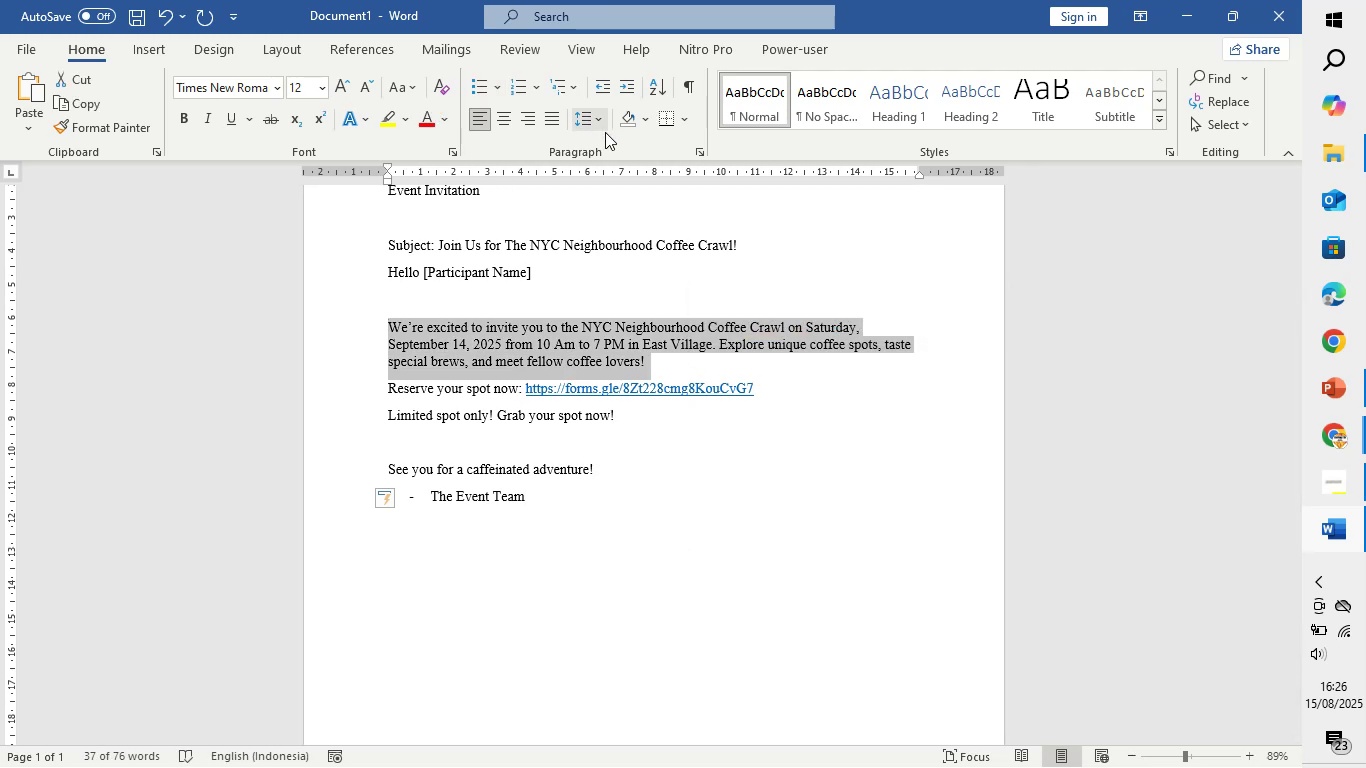 
left_click([602, 114])
 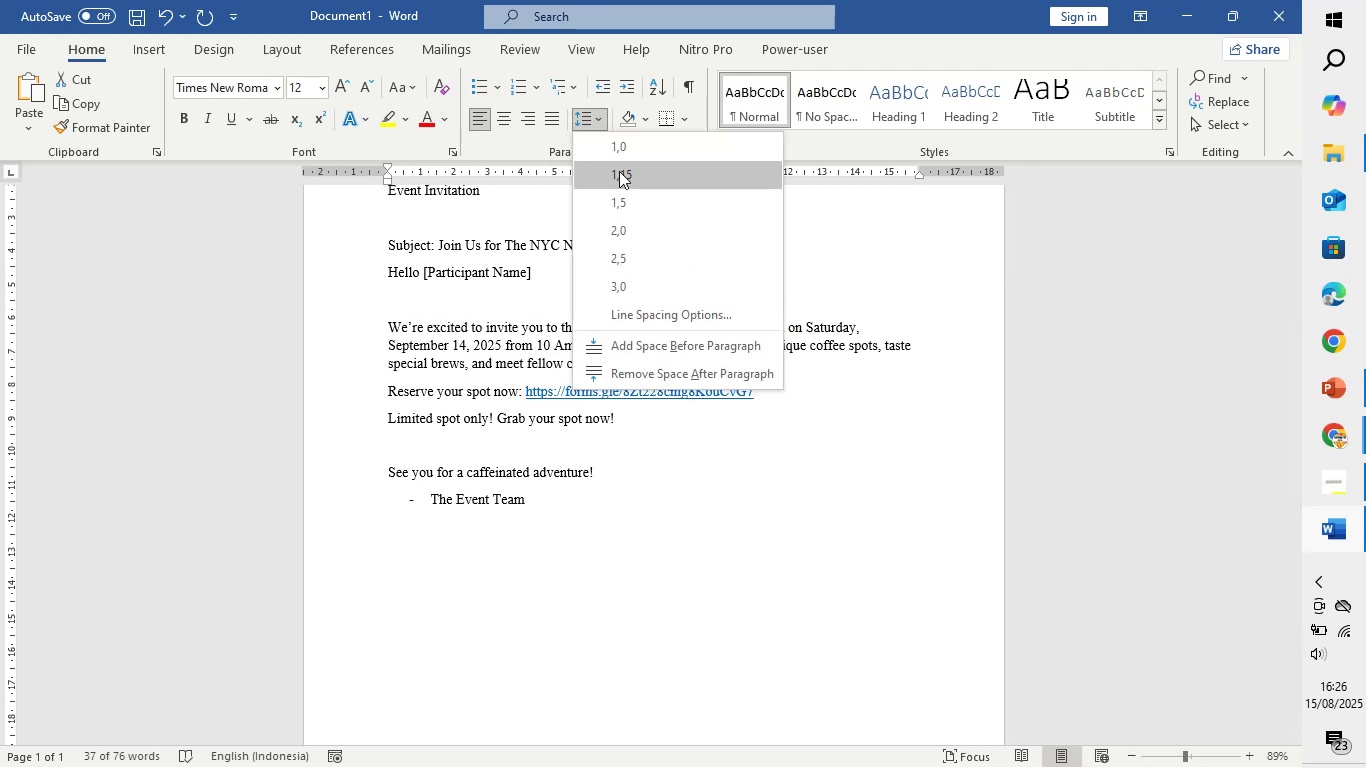 
left_click([619, 171])
 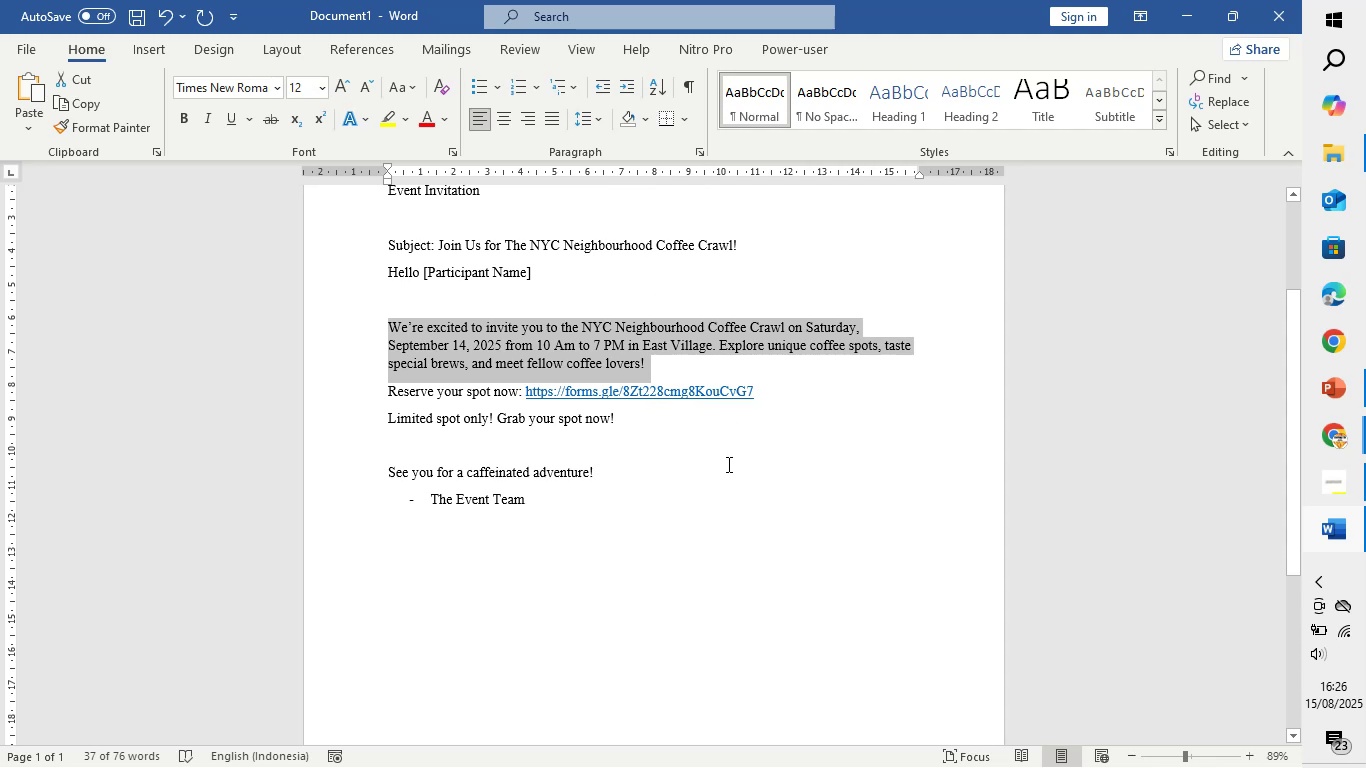 
left_click([727, 464])
 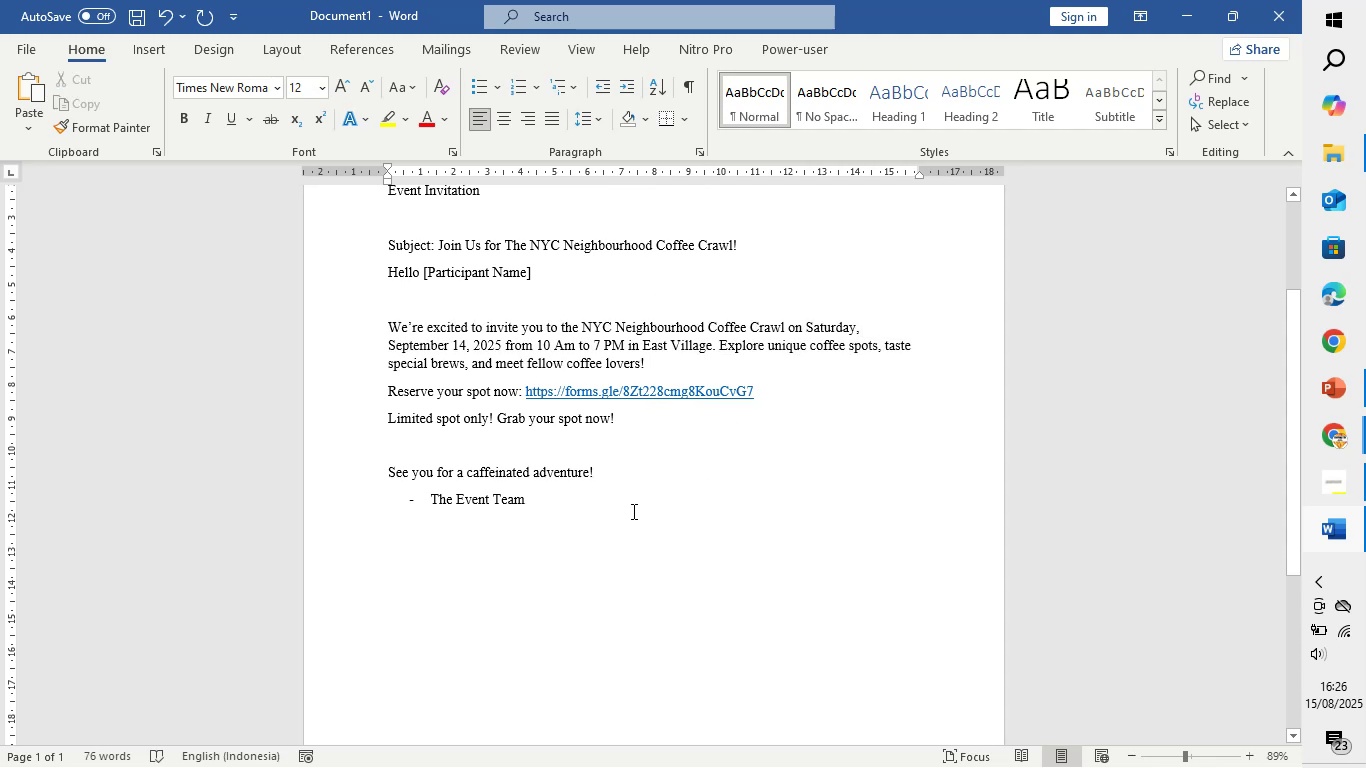 
left_click([632, 511])
 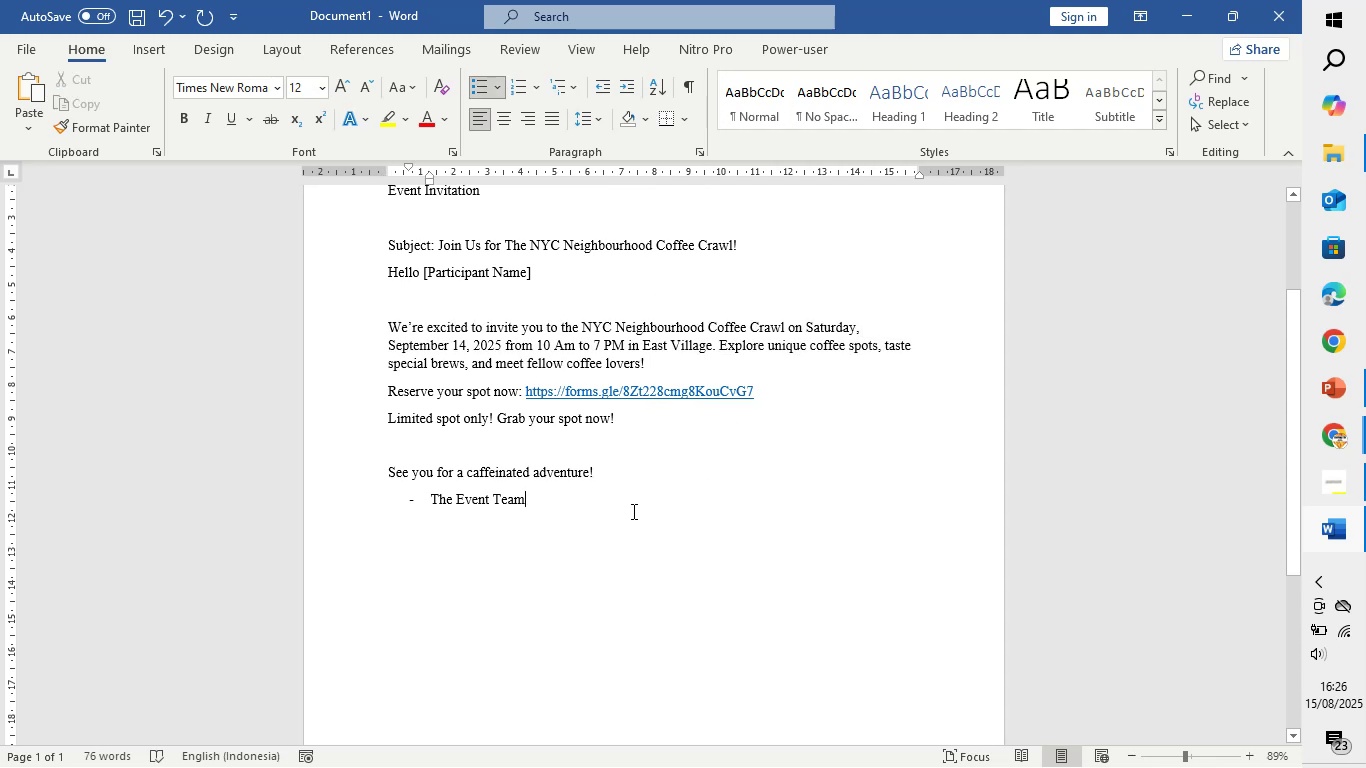 
key(Enter)
 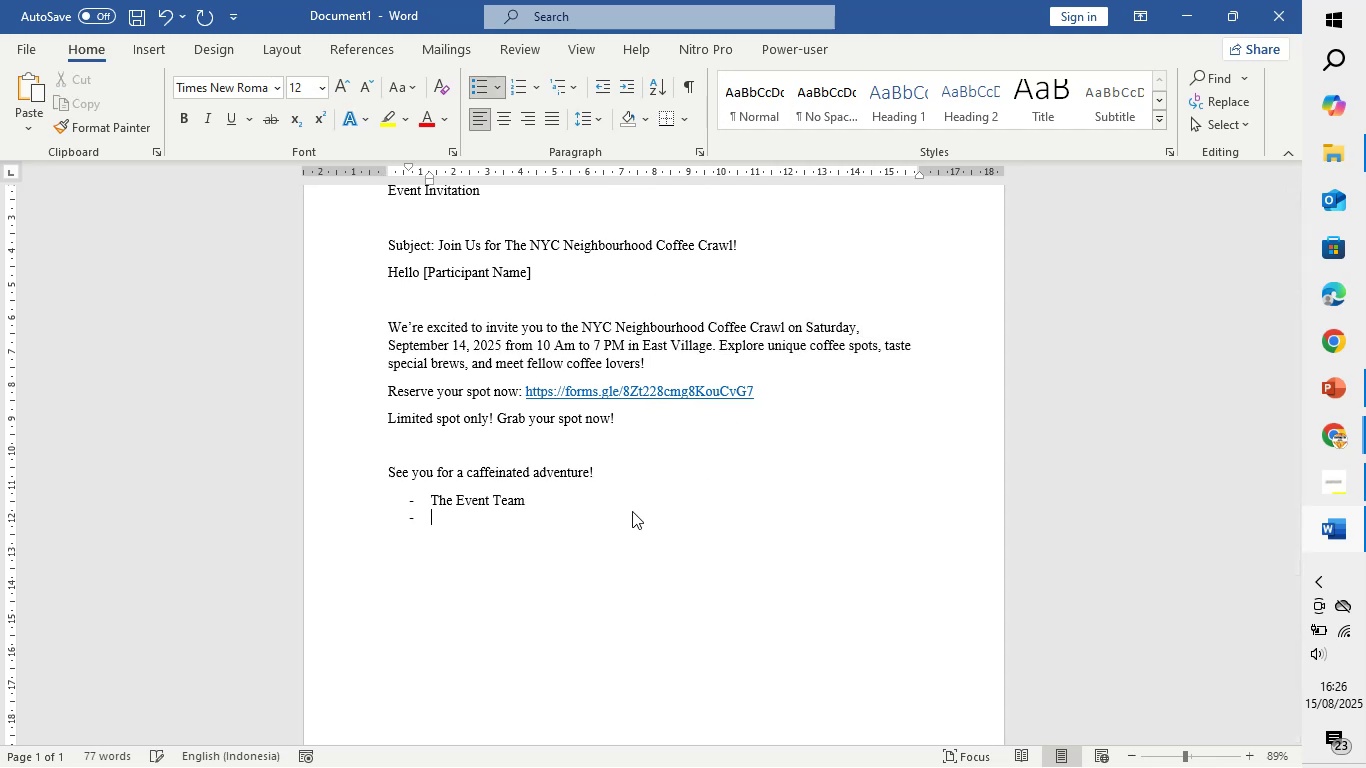 
key(Enter)
 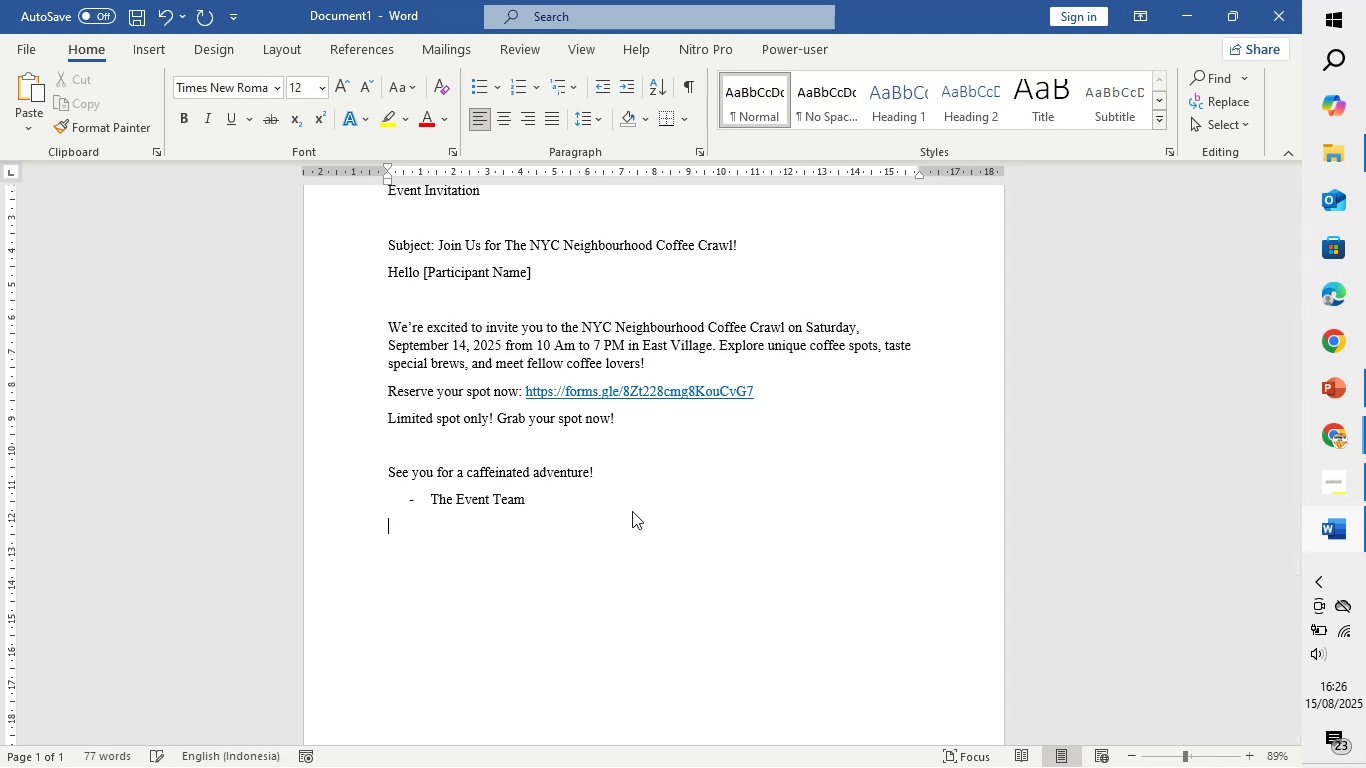 
key(Enter)
 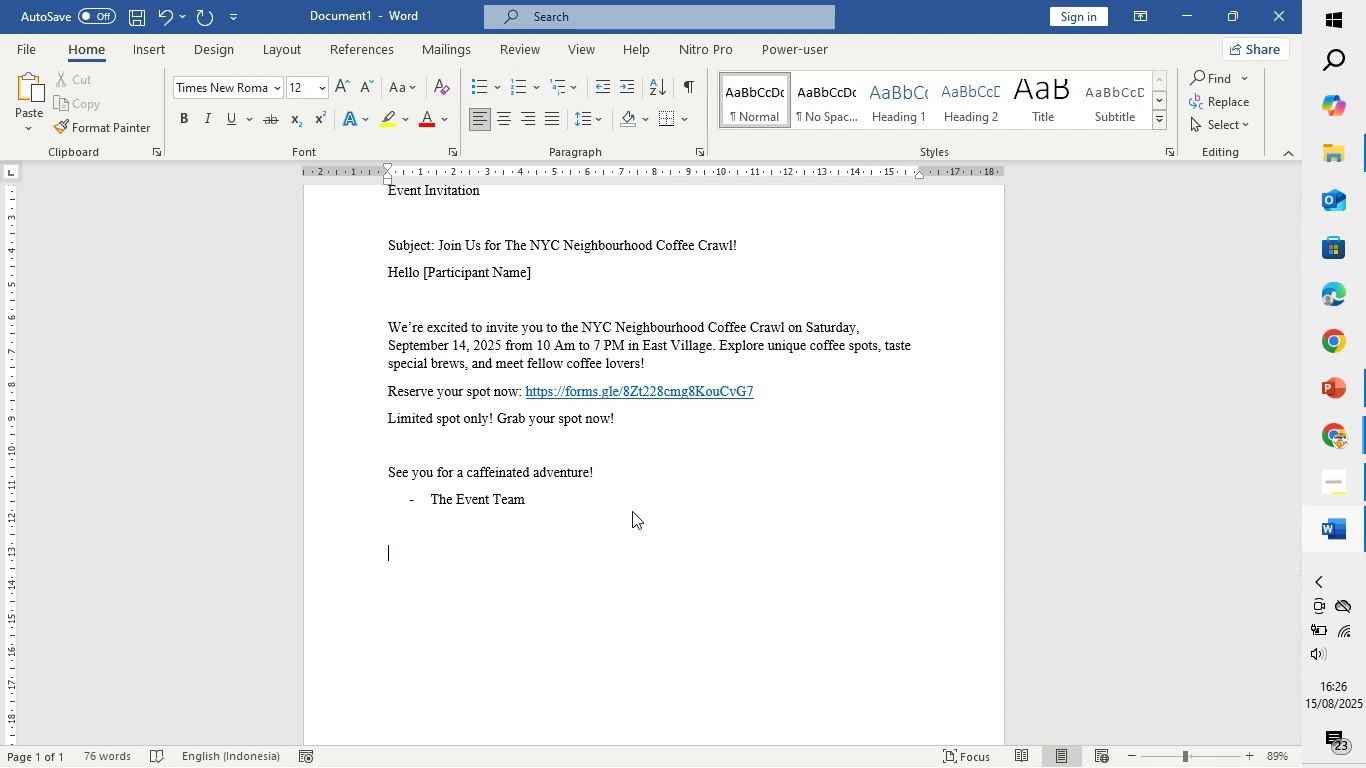 
scroll: coordinate [632, 511], scroll_direction: up, amount: 3.0
 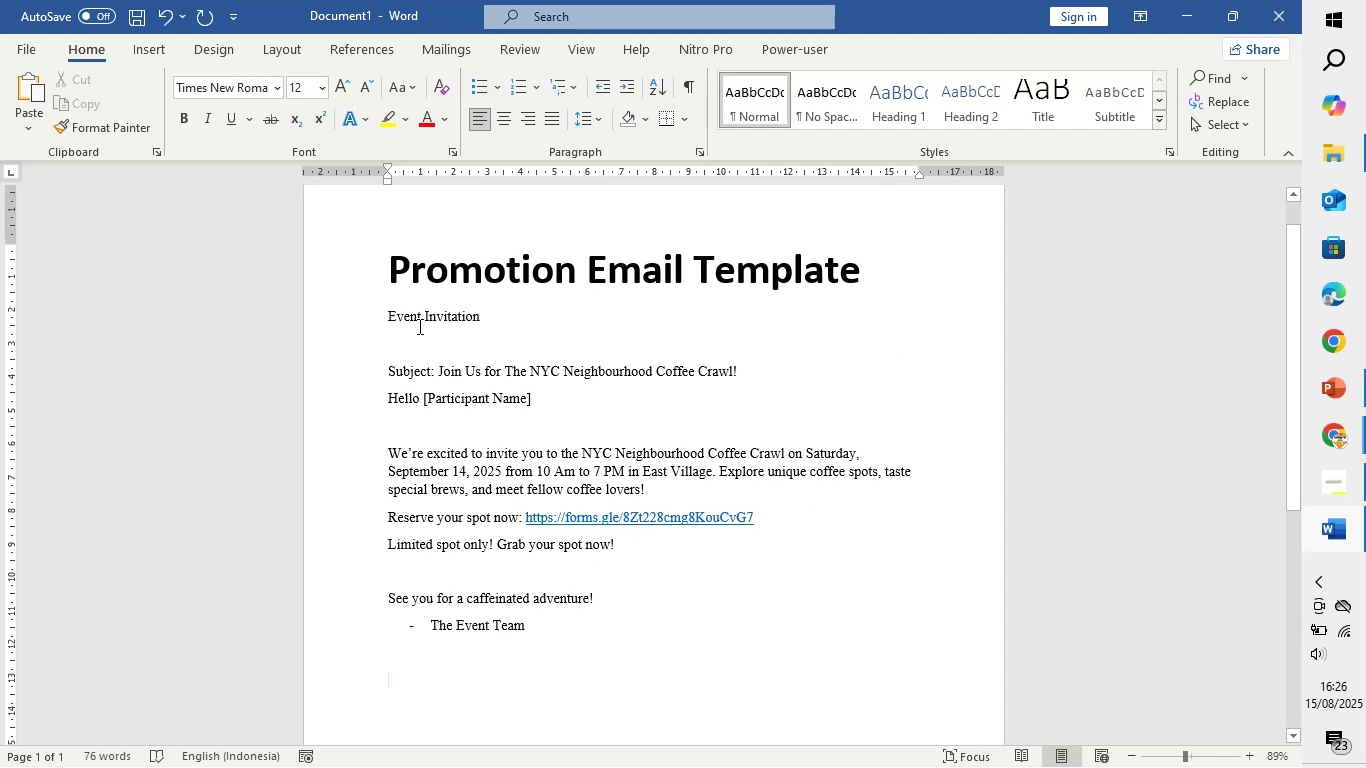 
left_click_drag(start_coordinate=[392, 315], to_coordinate=[485, 312])
 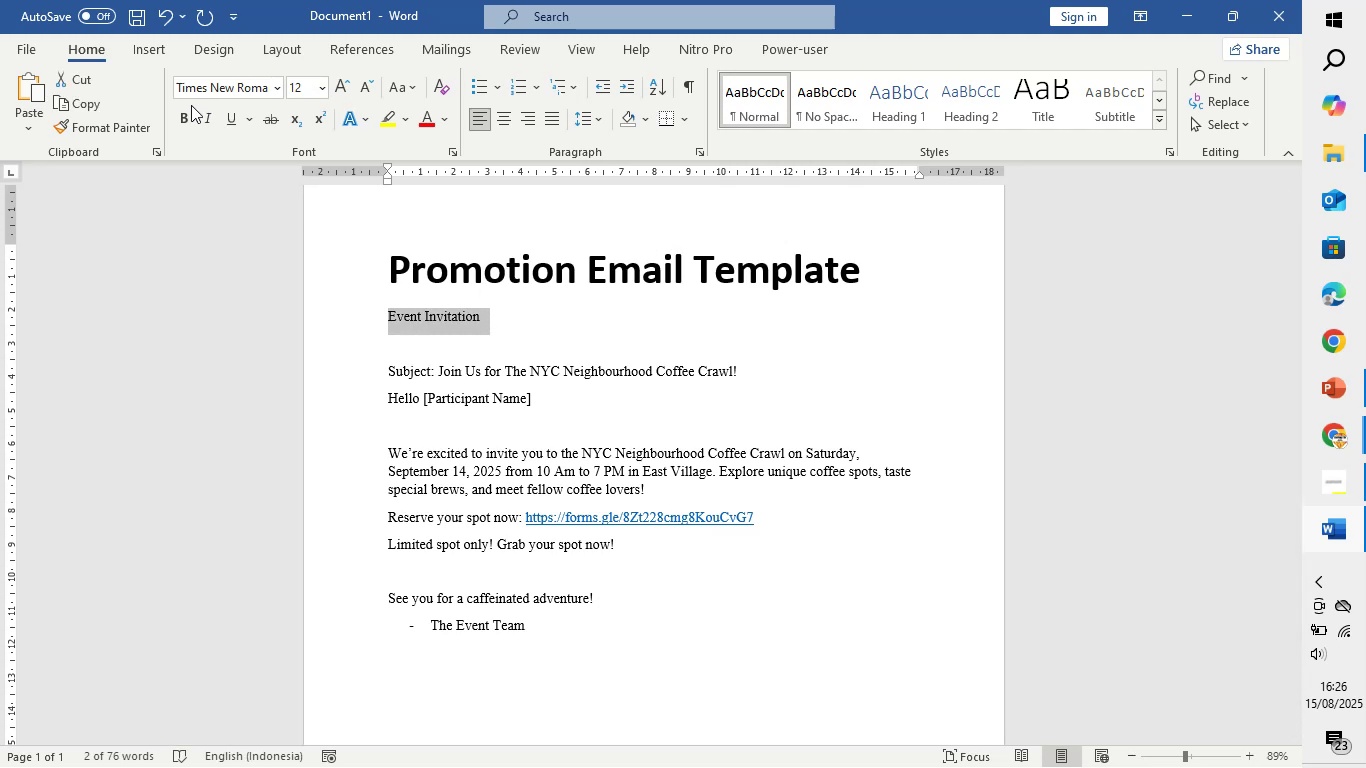 
left_click([185, 112])
 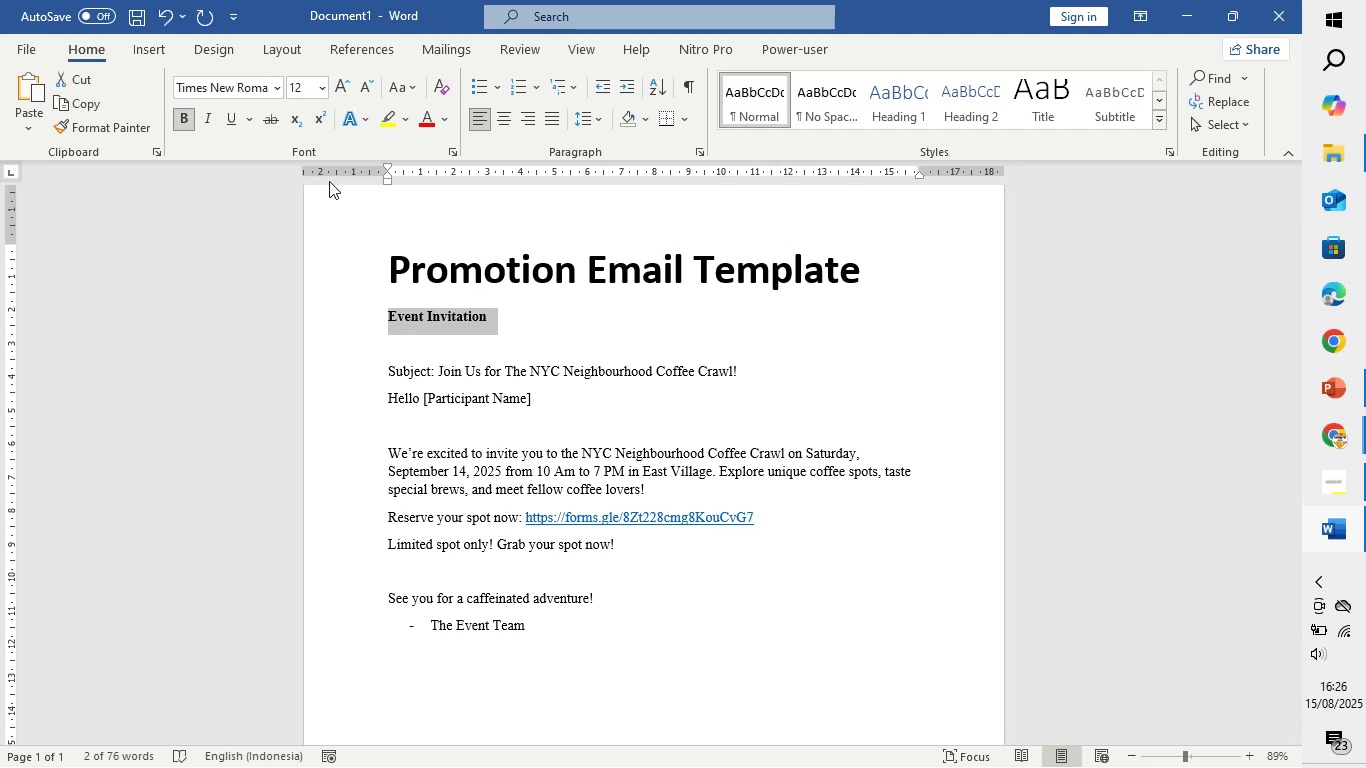 
left_click([513, 322])
 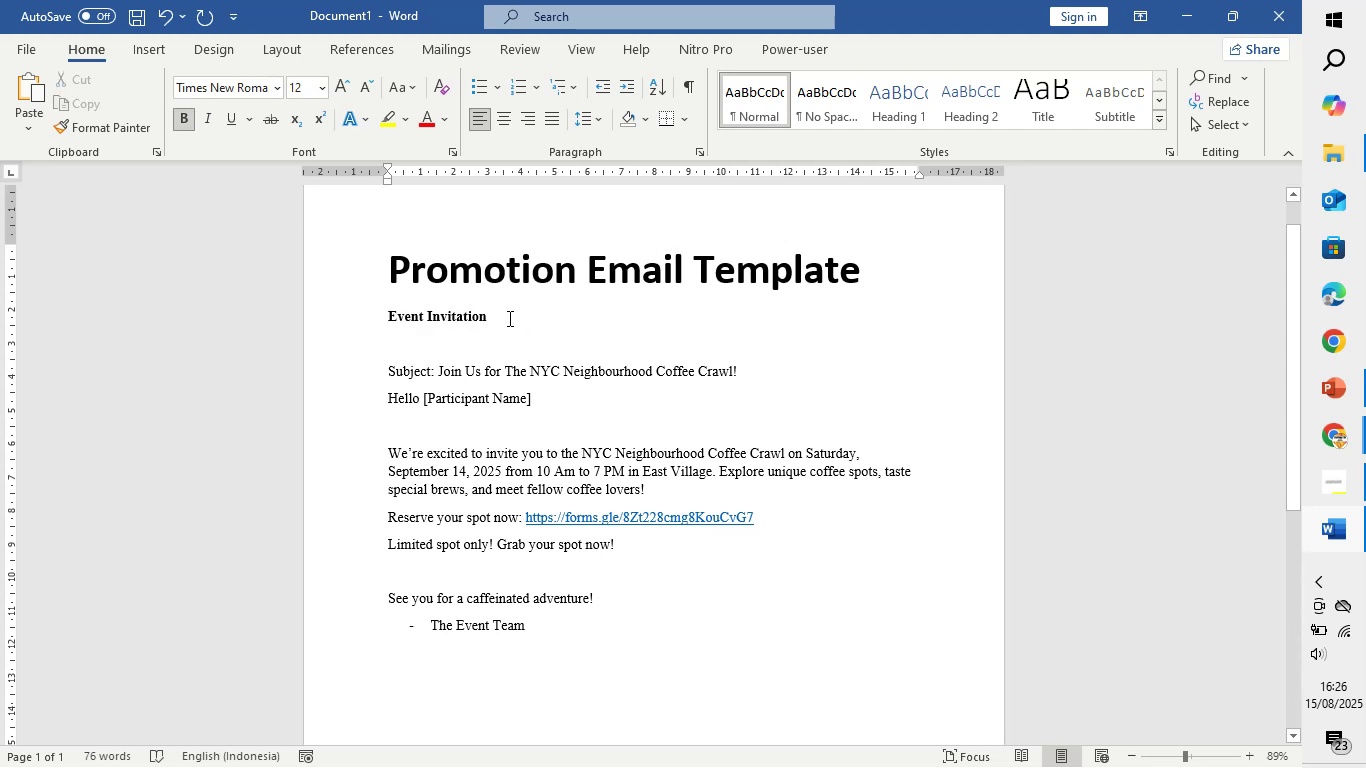 
type(for Participant)
 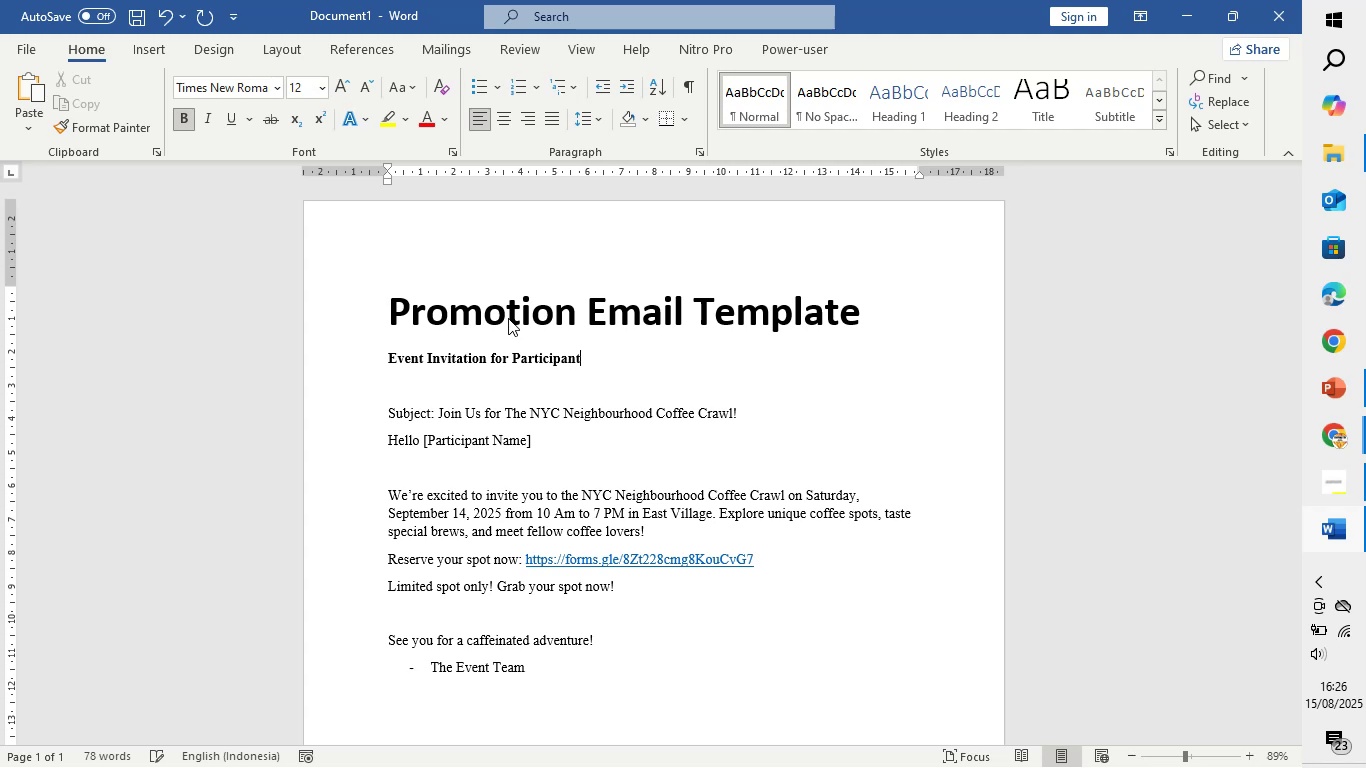 
scroll: coordinate [508, 318], scroll_direction: up, amount: 1.0
 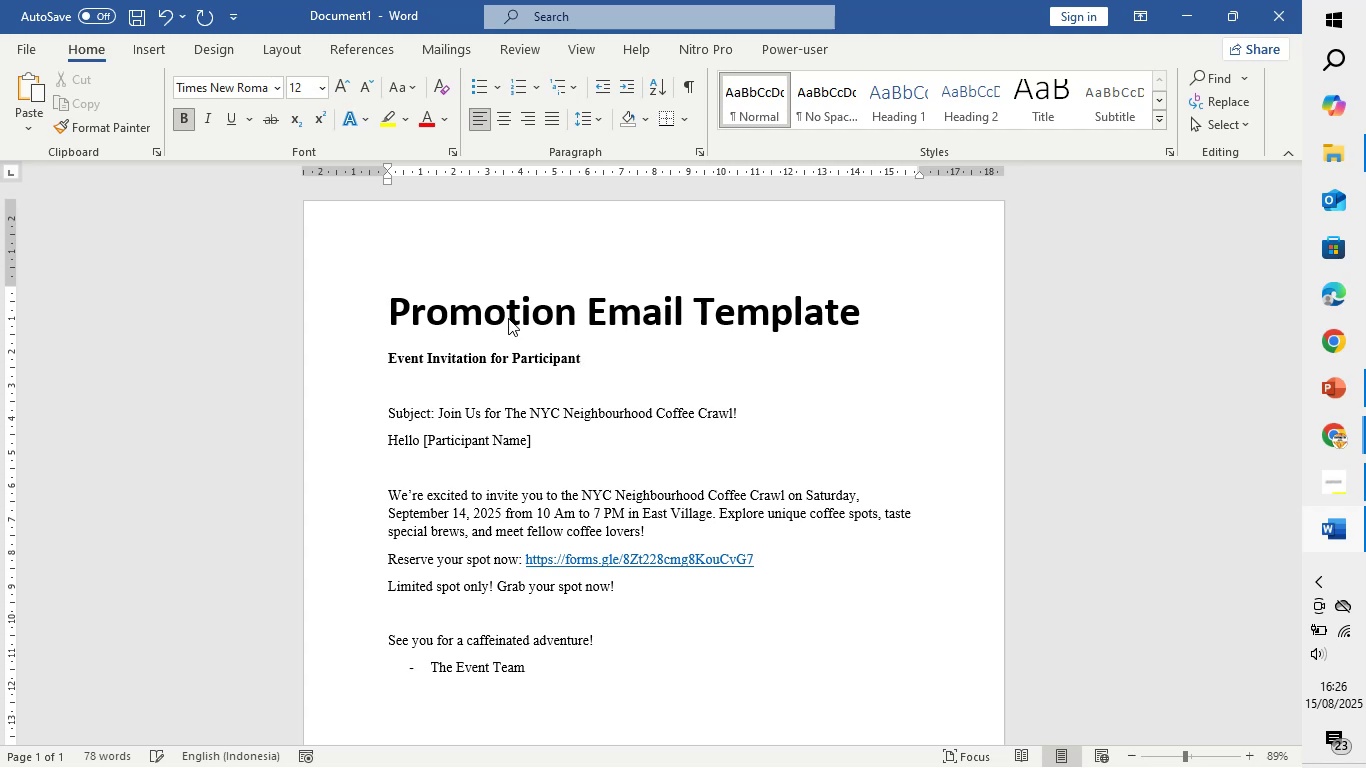 
left_click_drag(start_coordinate=[588, 360], to_coordinate=[345, 363])
 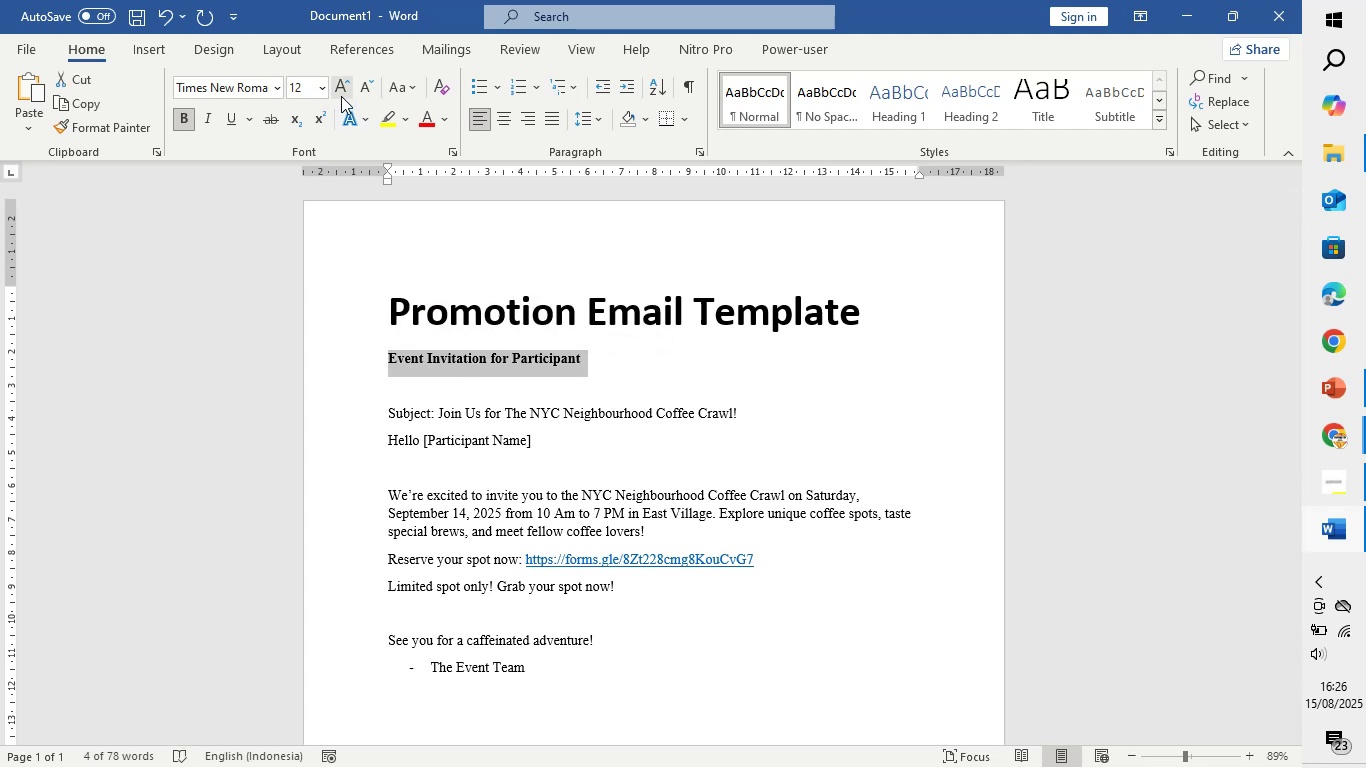 
left_click([324, 89])
 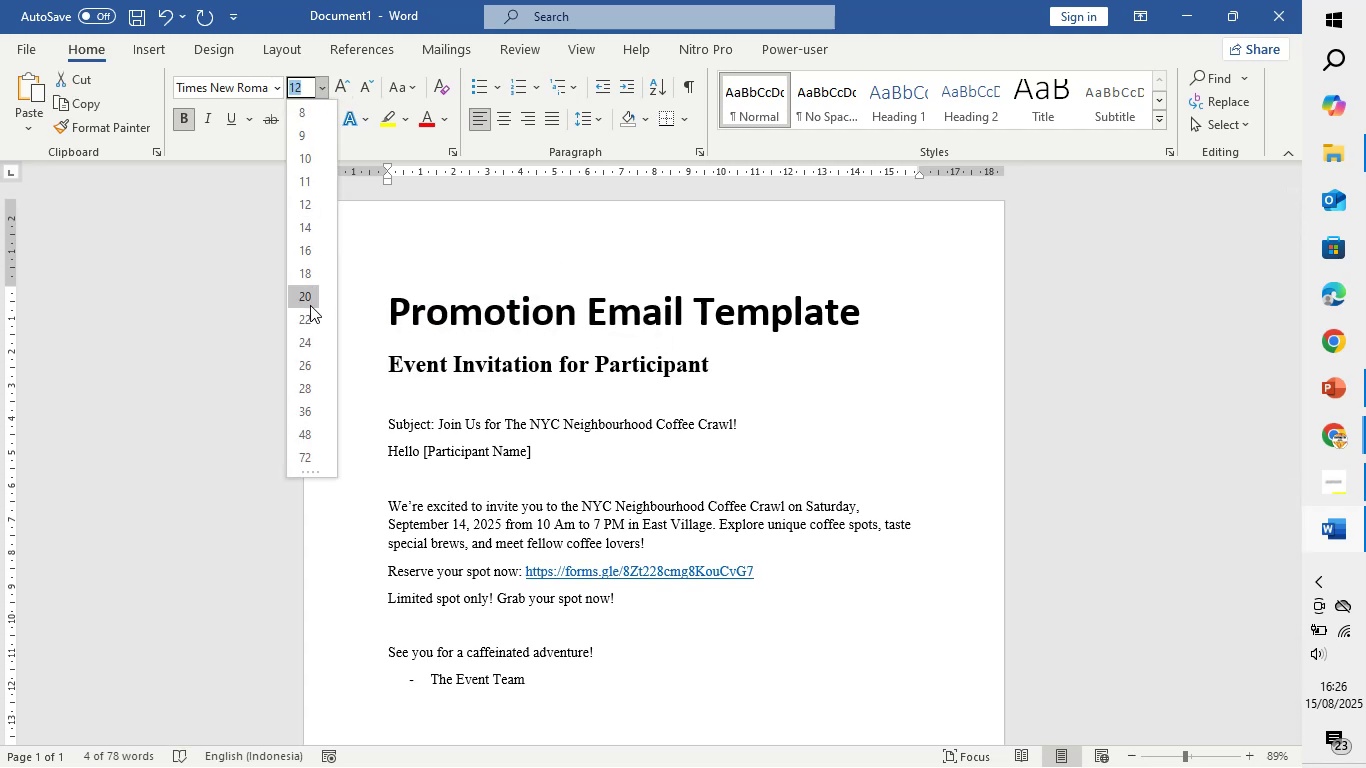 
left_click([310, 305])
 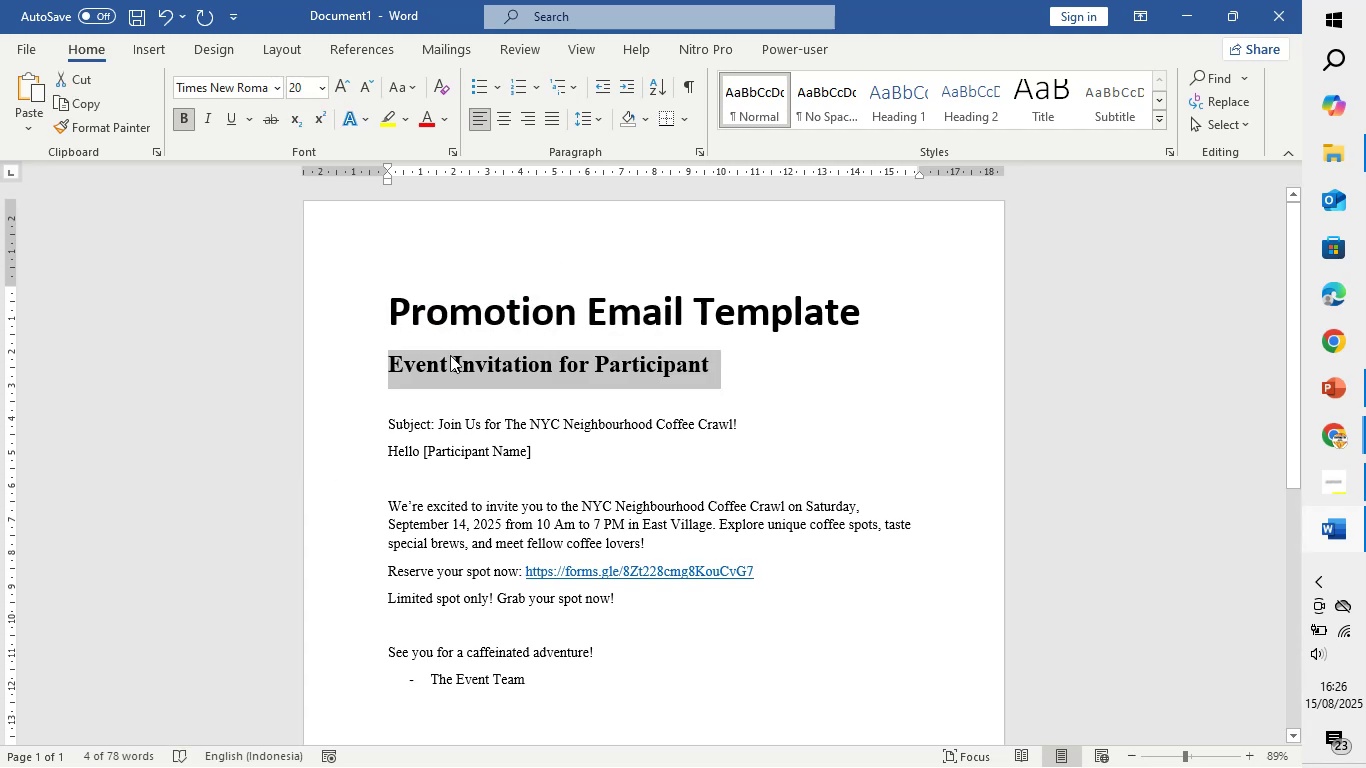 
left_click([759, 400])
 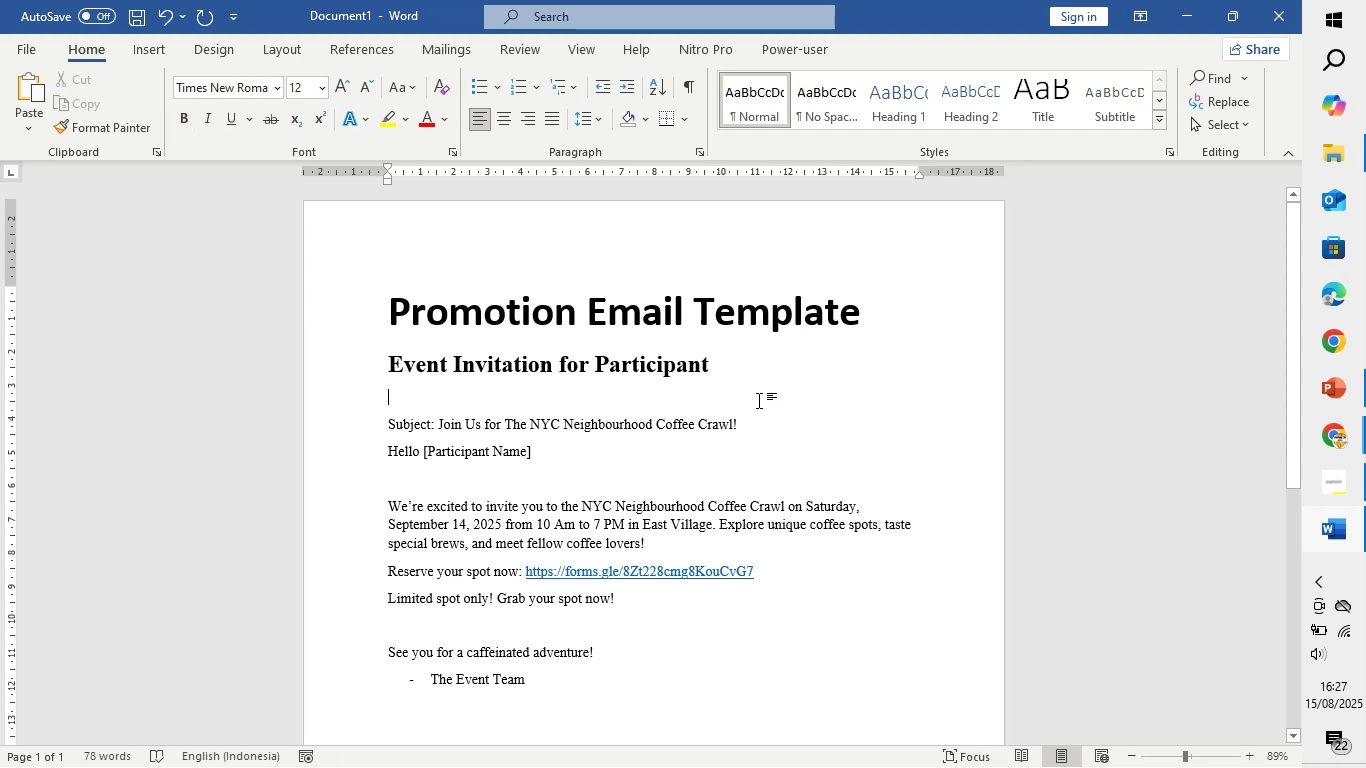 
left_click_drag(start_coordinate=[761, 418], to_coordinate=[375, 426])
 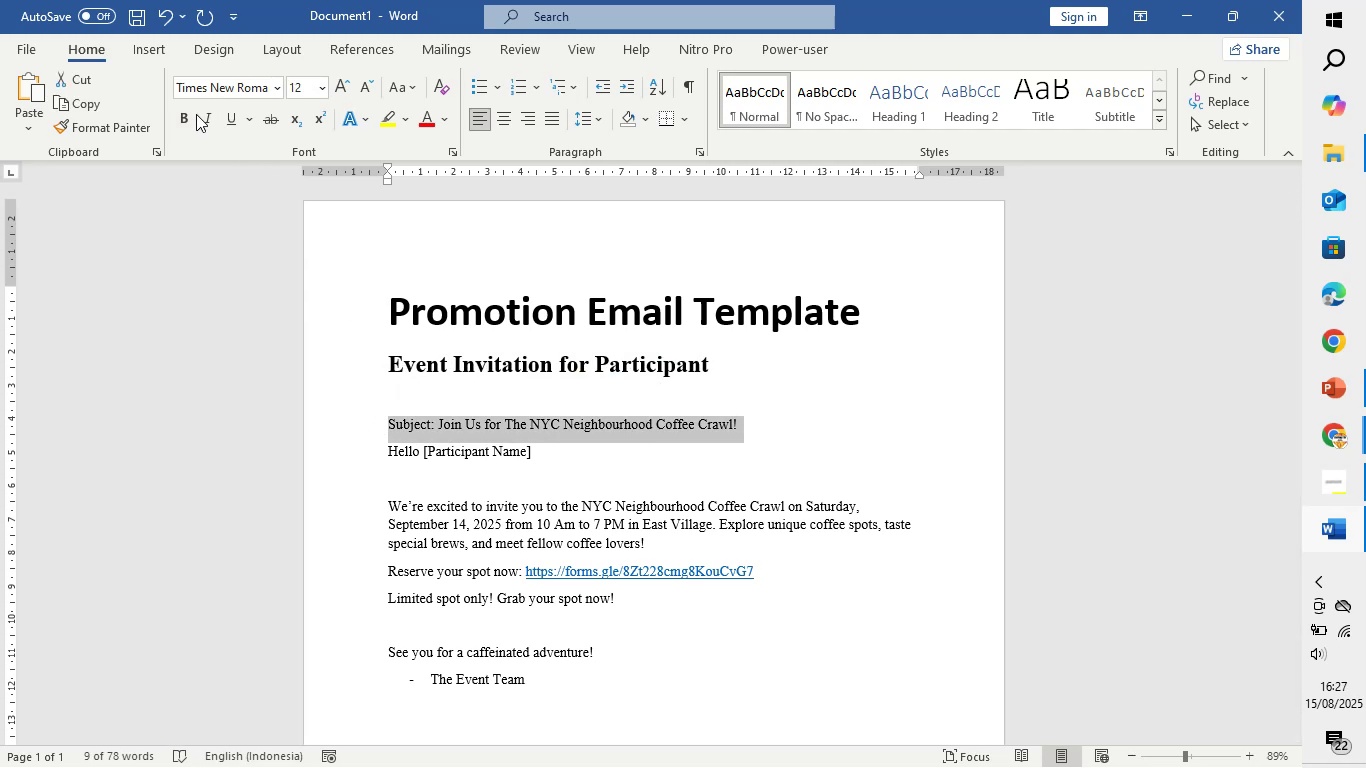 
left_click([191, 114])
 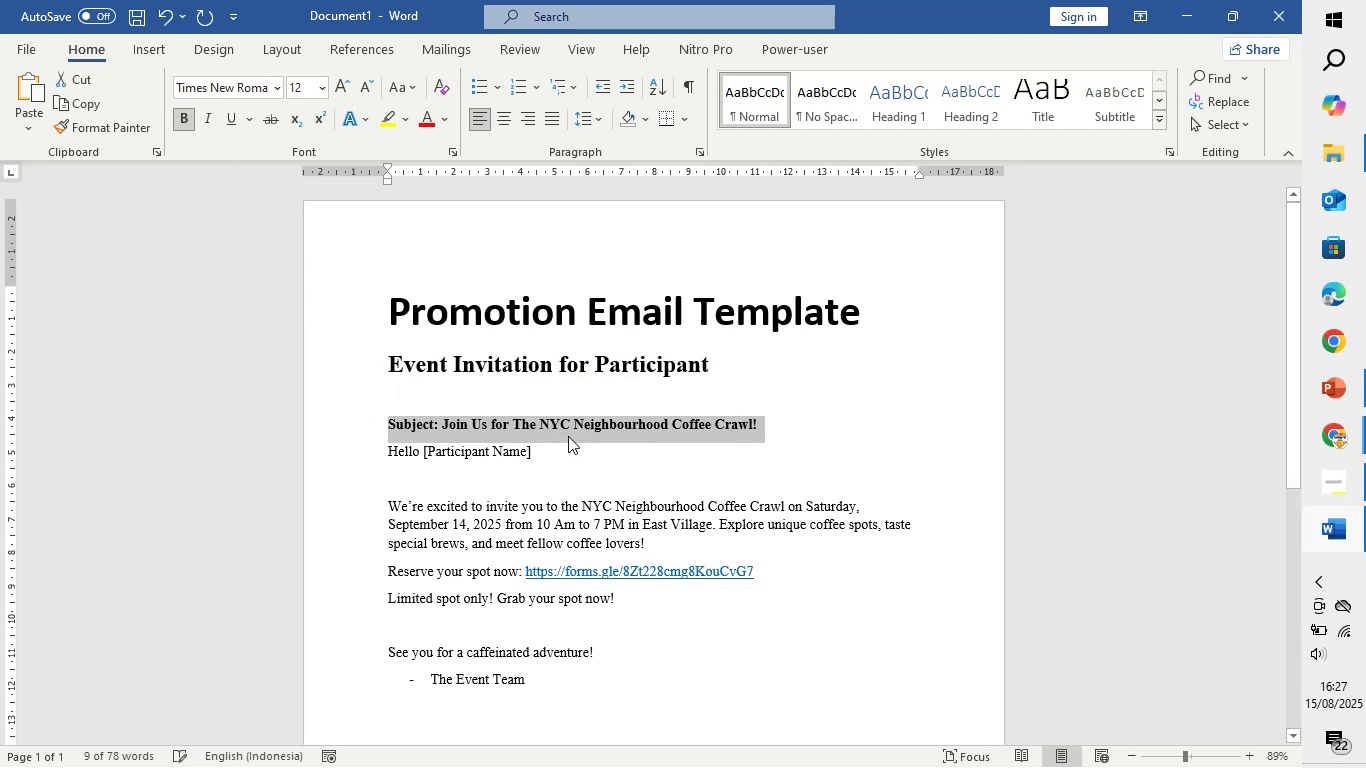 
left_click([569, 436])
 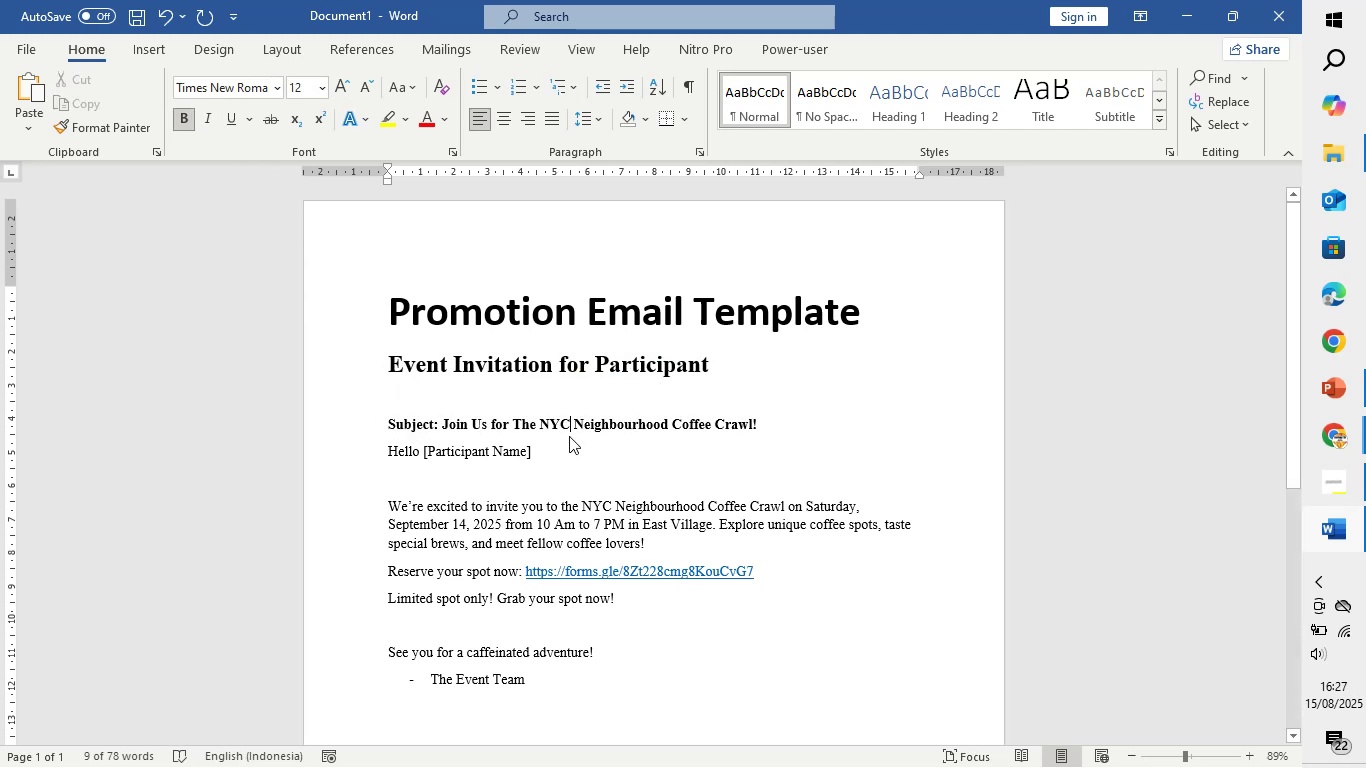 
scroll: coordinate [569, 436], scroll_direction: down, amount: 5.0
 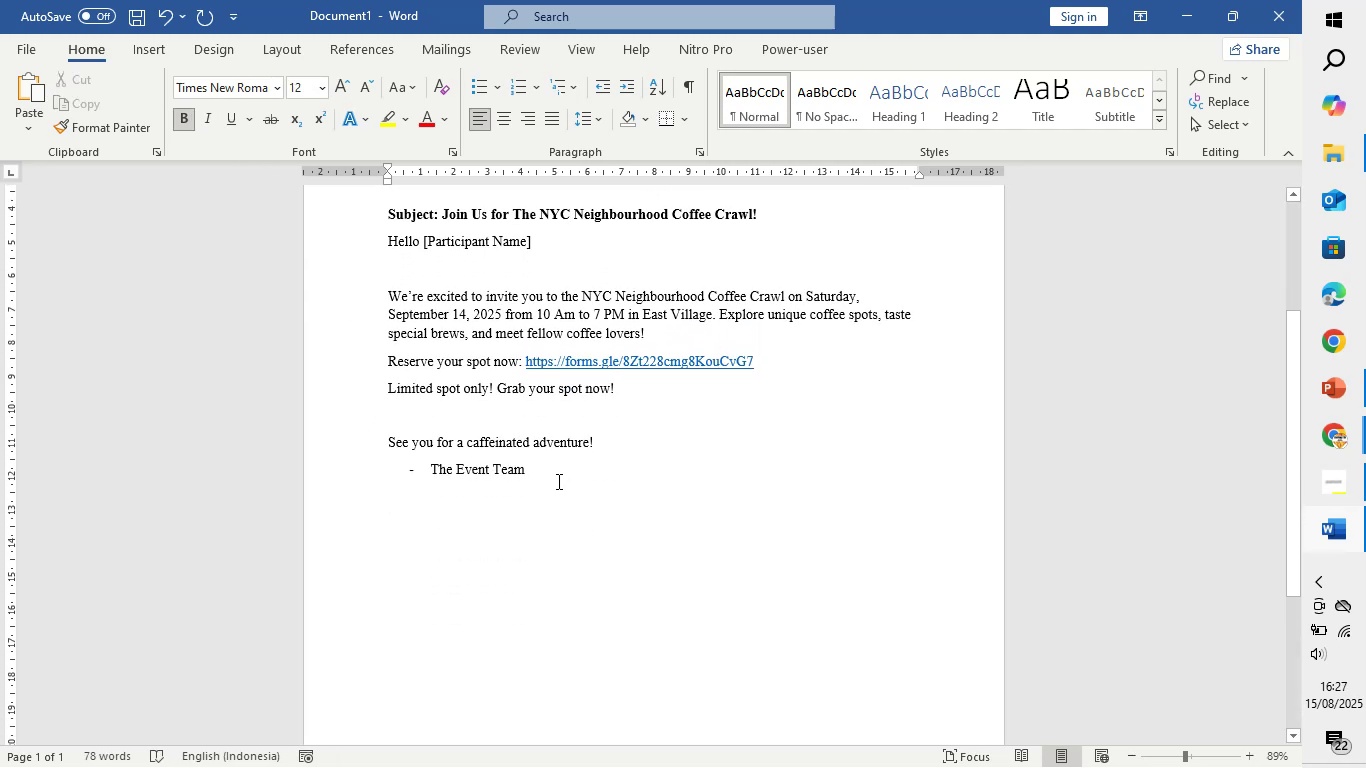 
left_click([553, 489])
 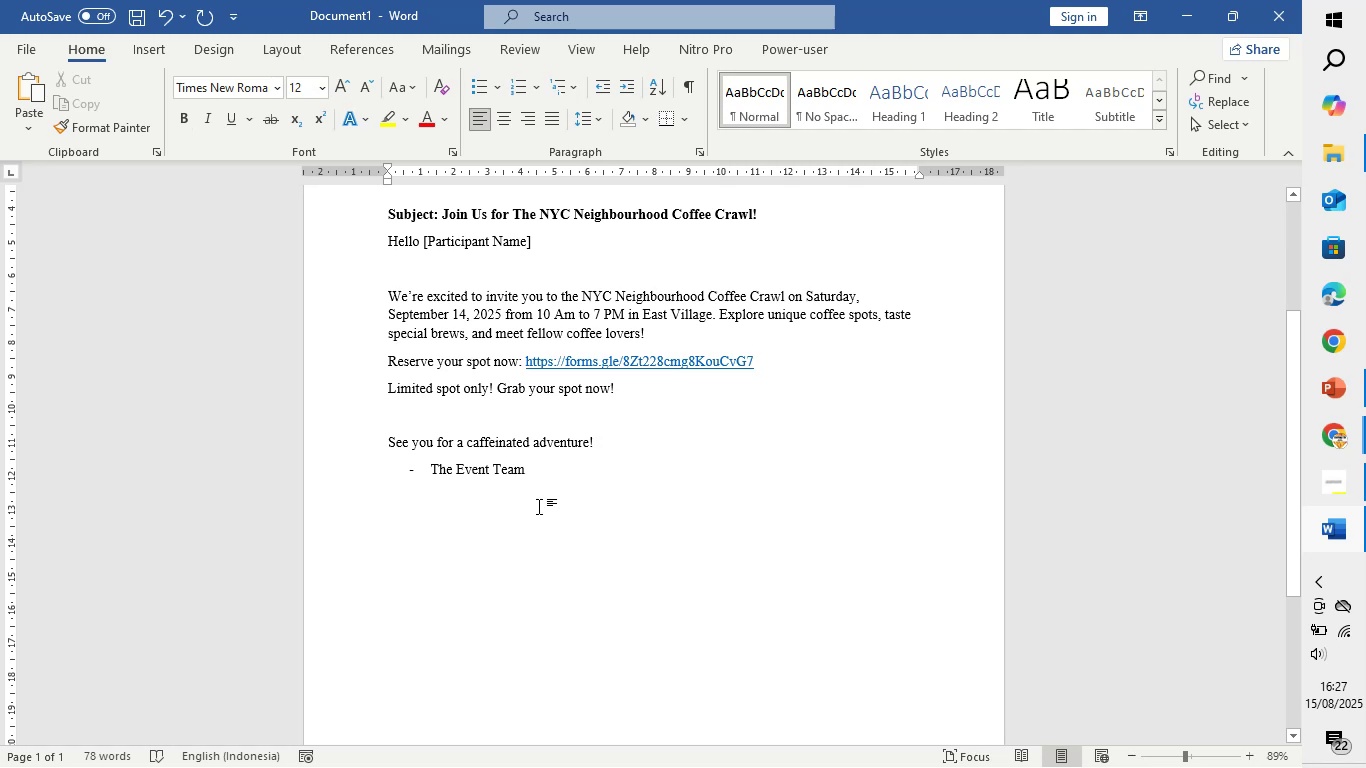 
hold_key(key=Enter, duration=0.89)
 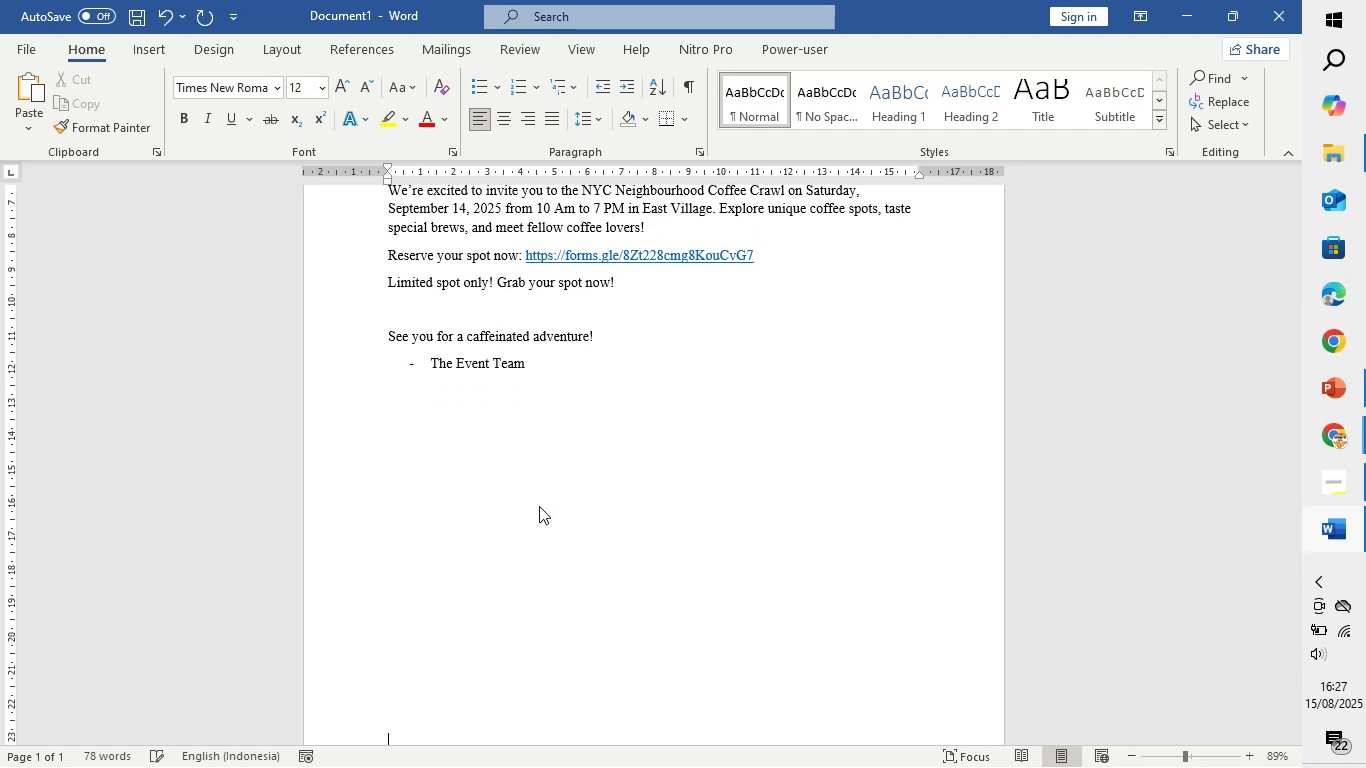 
key(Enter)
 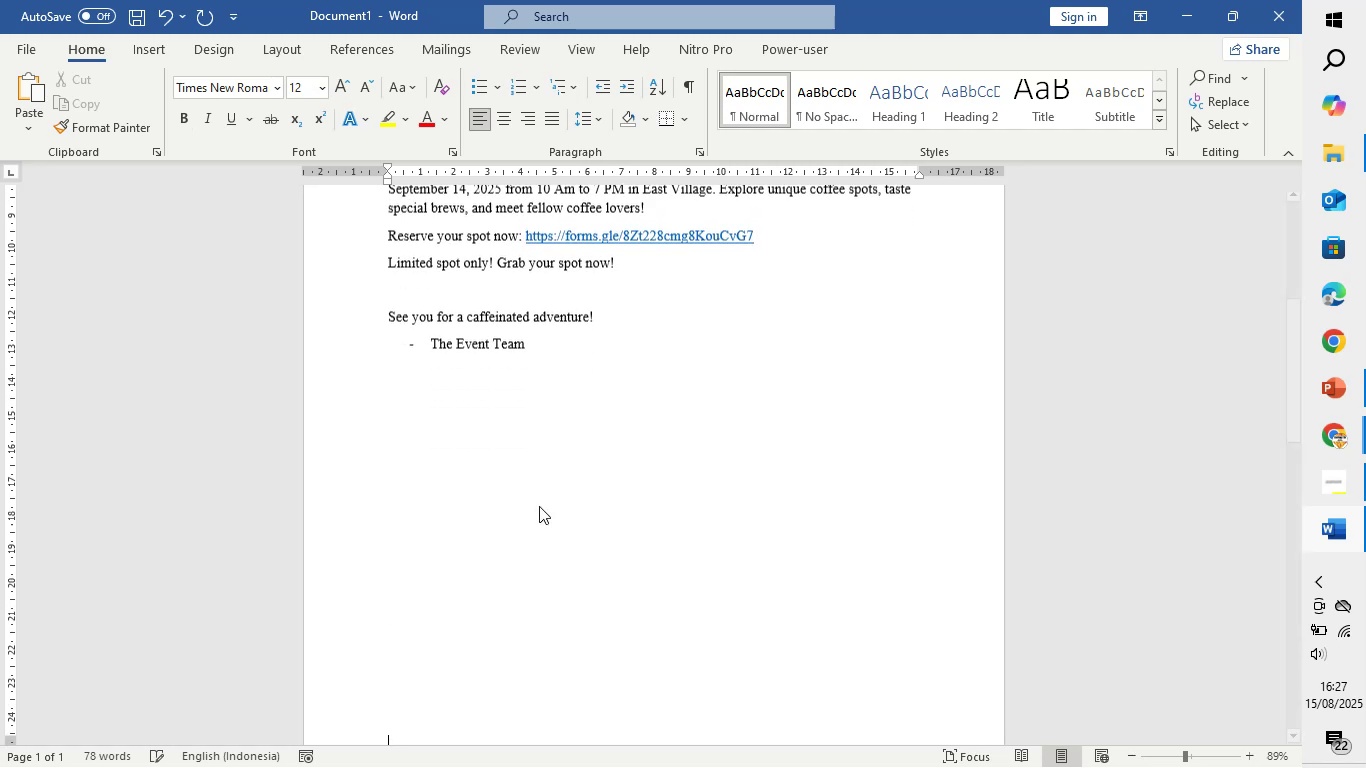 
key(Enter)
 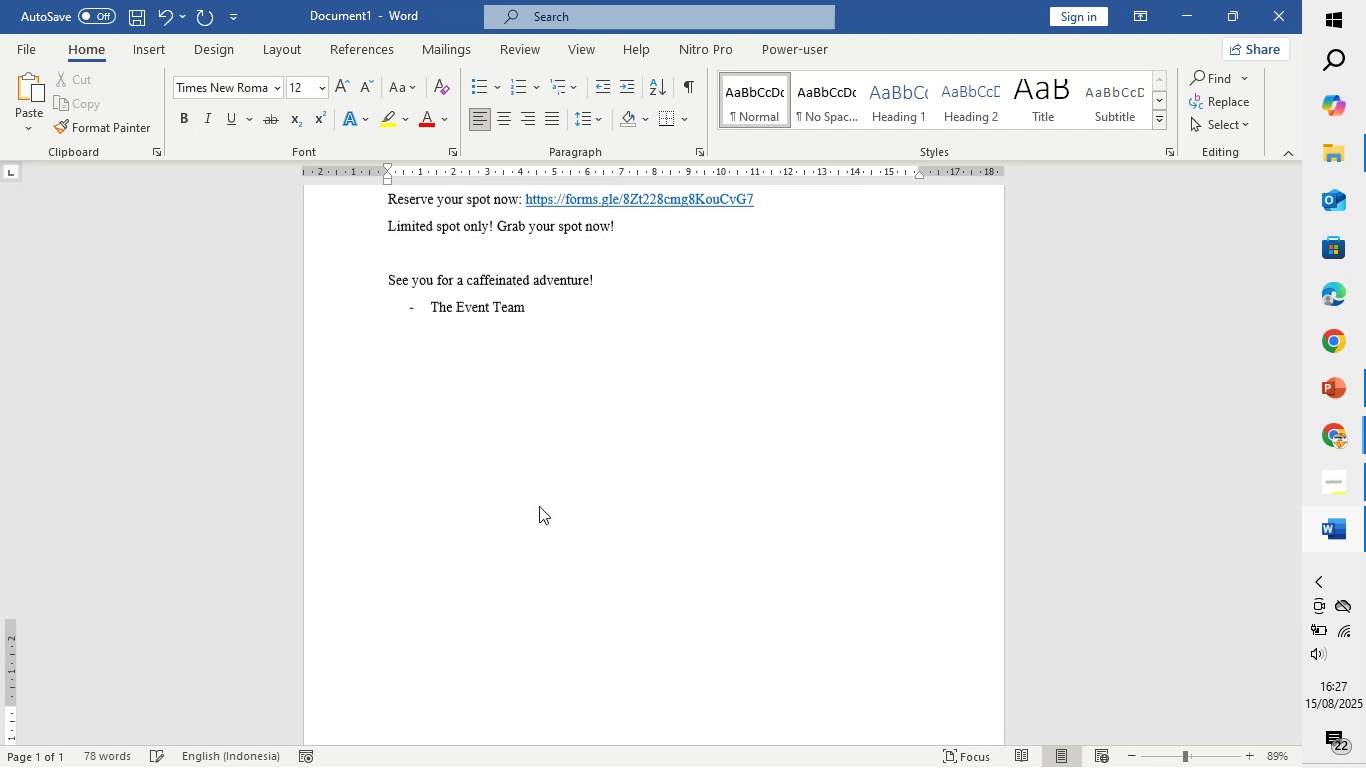 
key(Enter)
 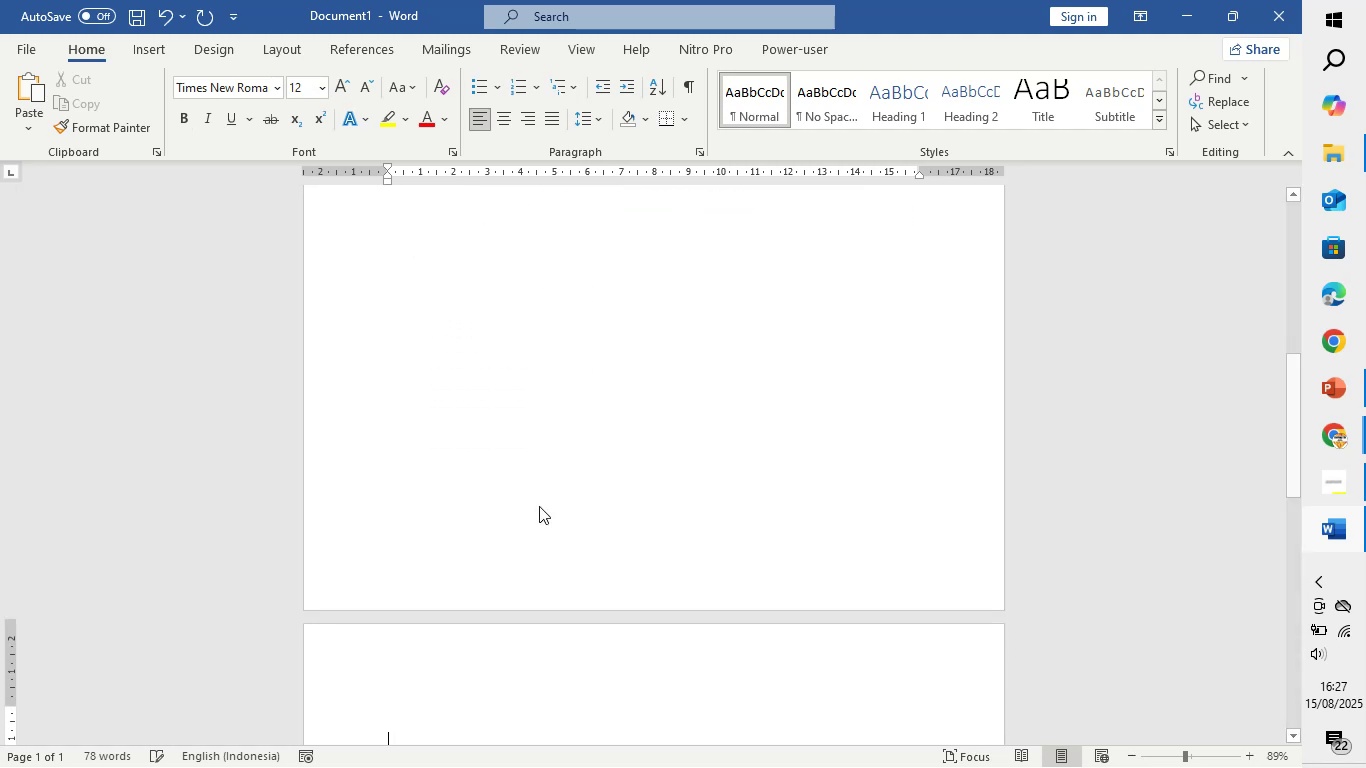 
key(Enter)
 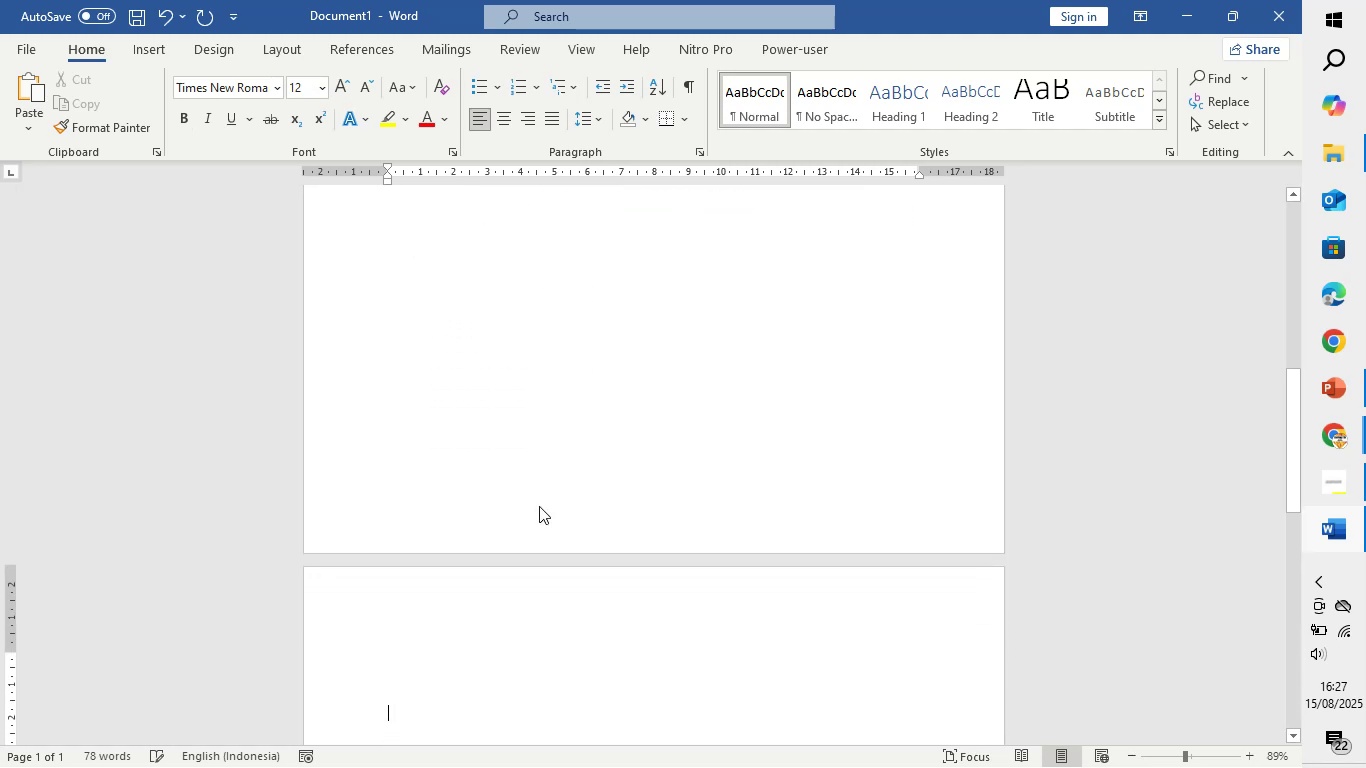 
key(Enter)
 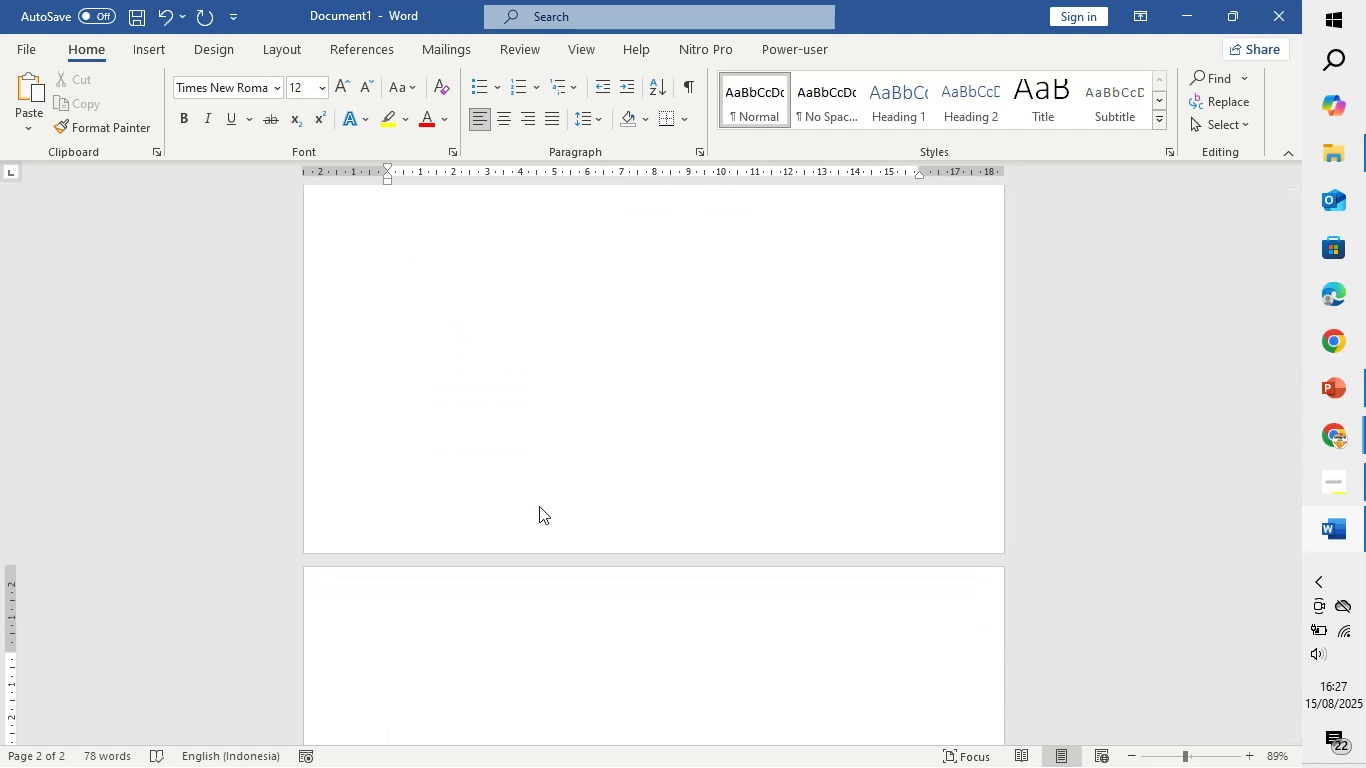 
wait(7.09)
 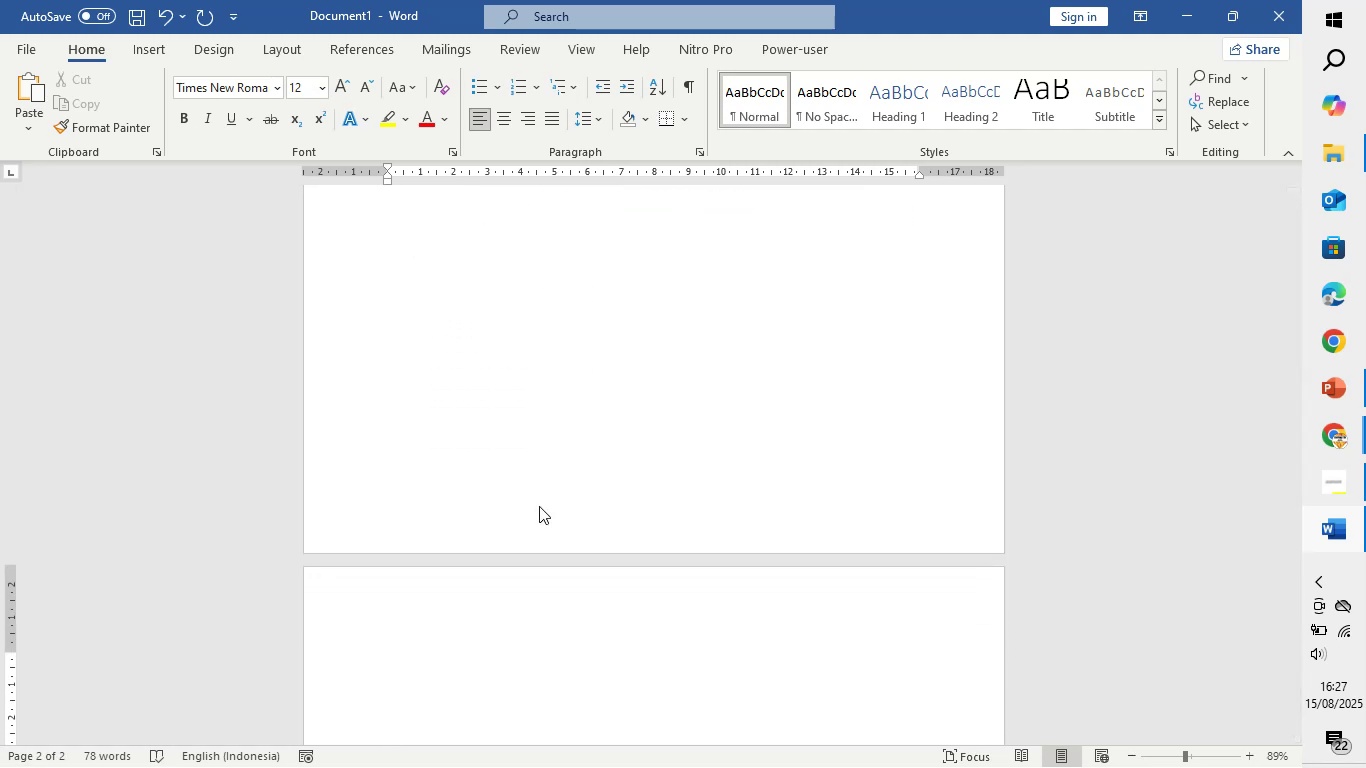 
type(Reminder)
 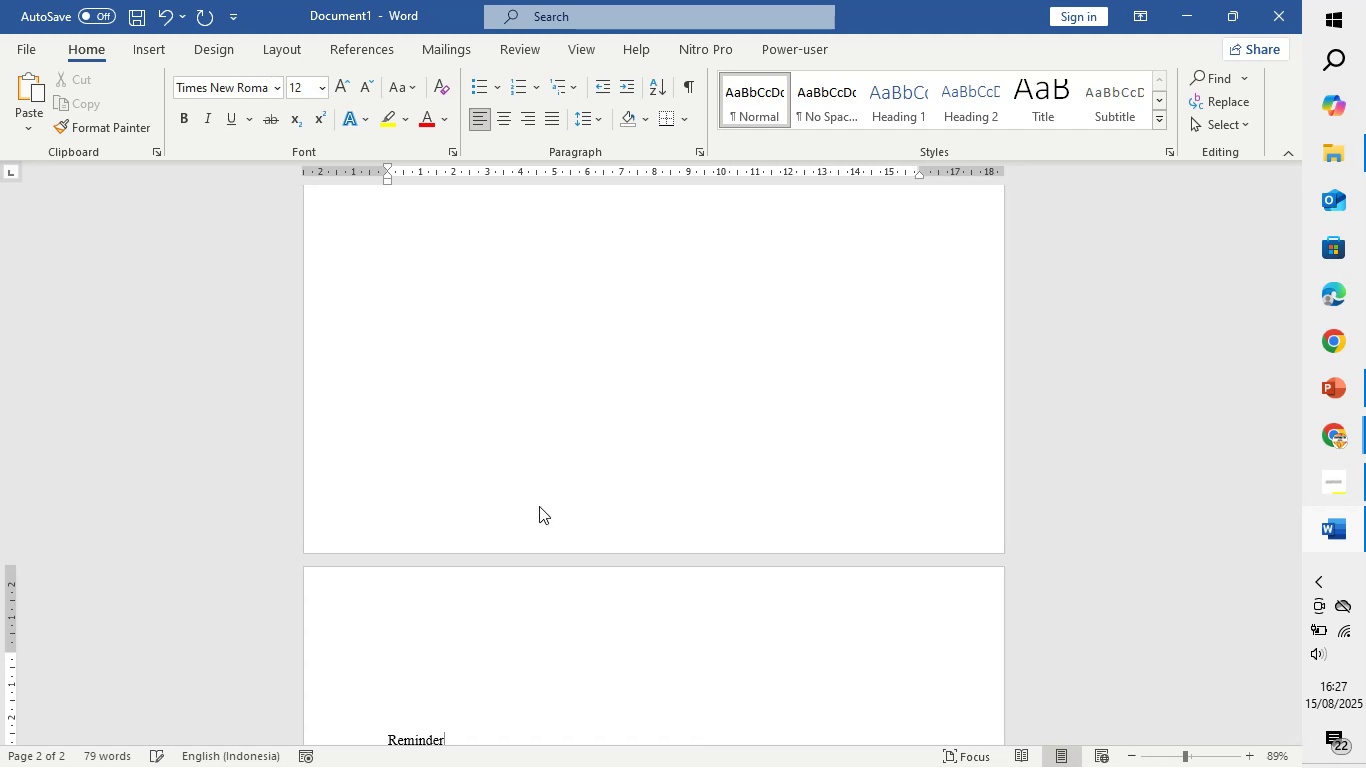 
scroll: coordinate [541, 506], scroll_direction: down, amount: 10.0
 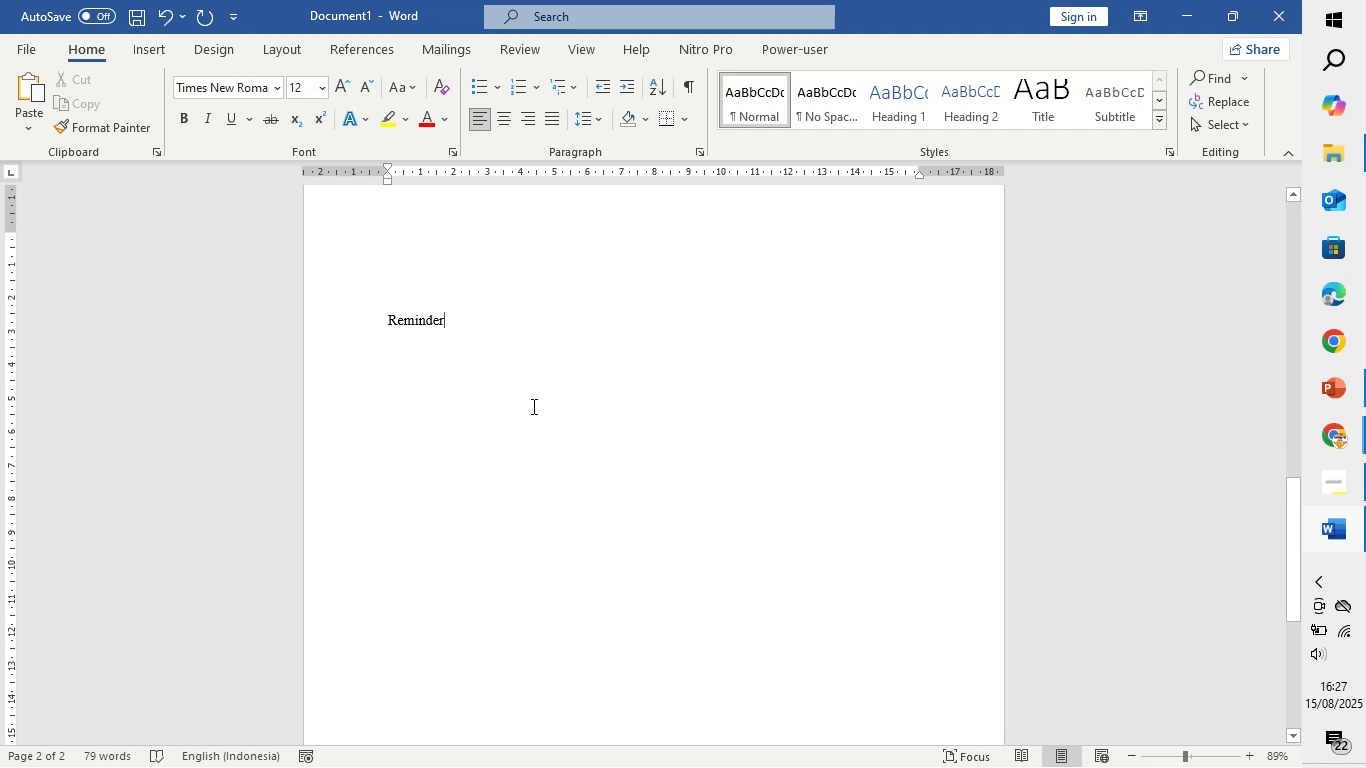 
wait(7.51)
 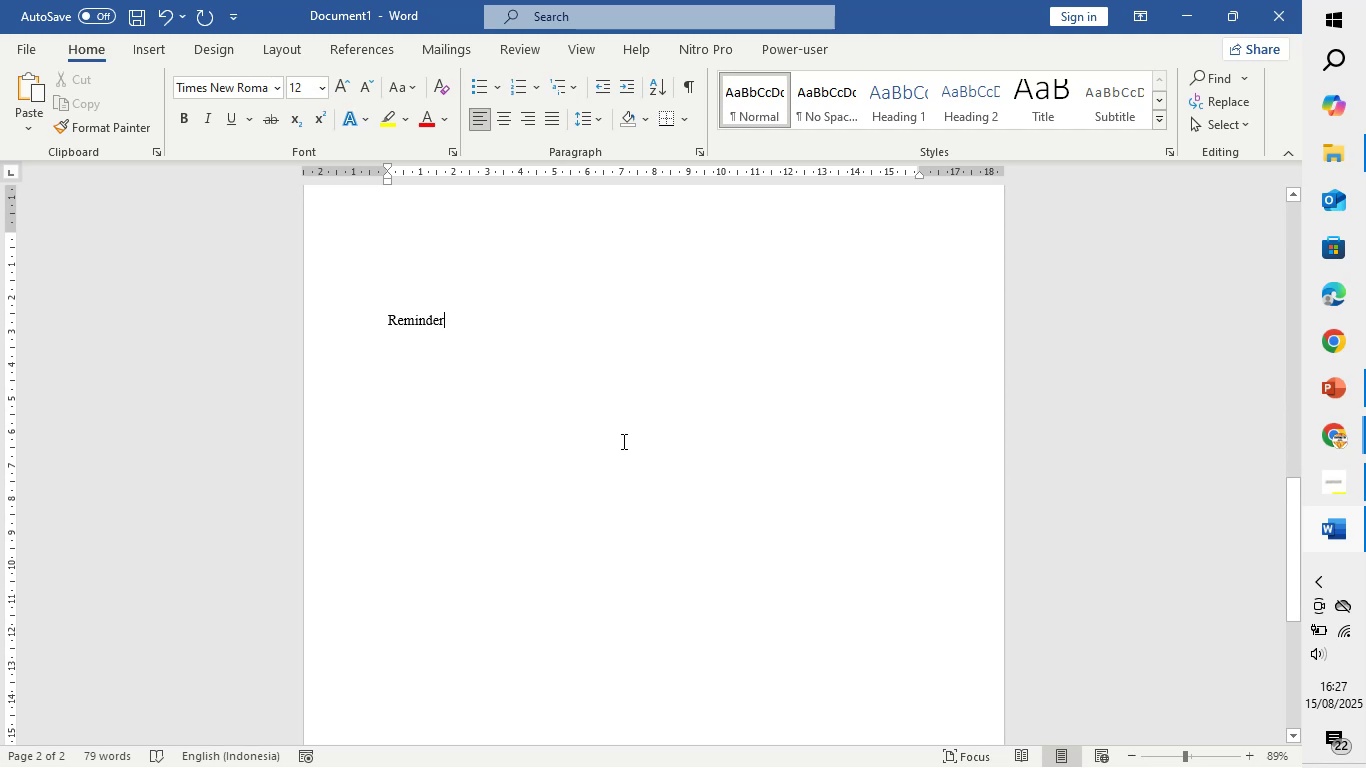 
key(Space)
 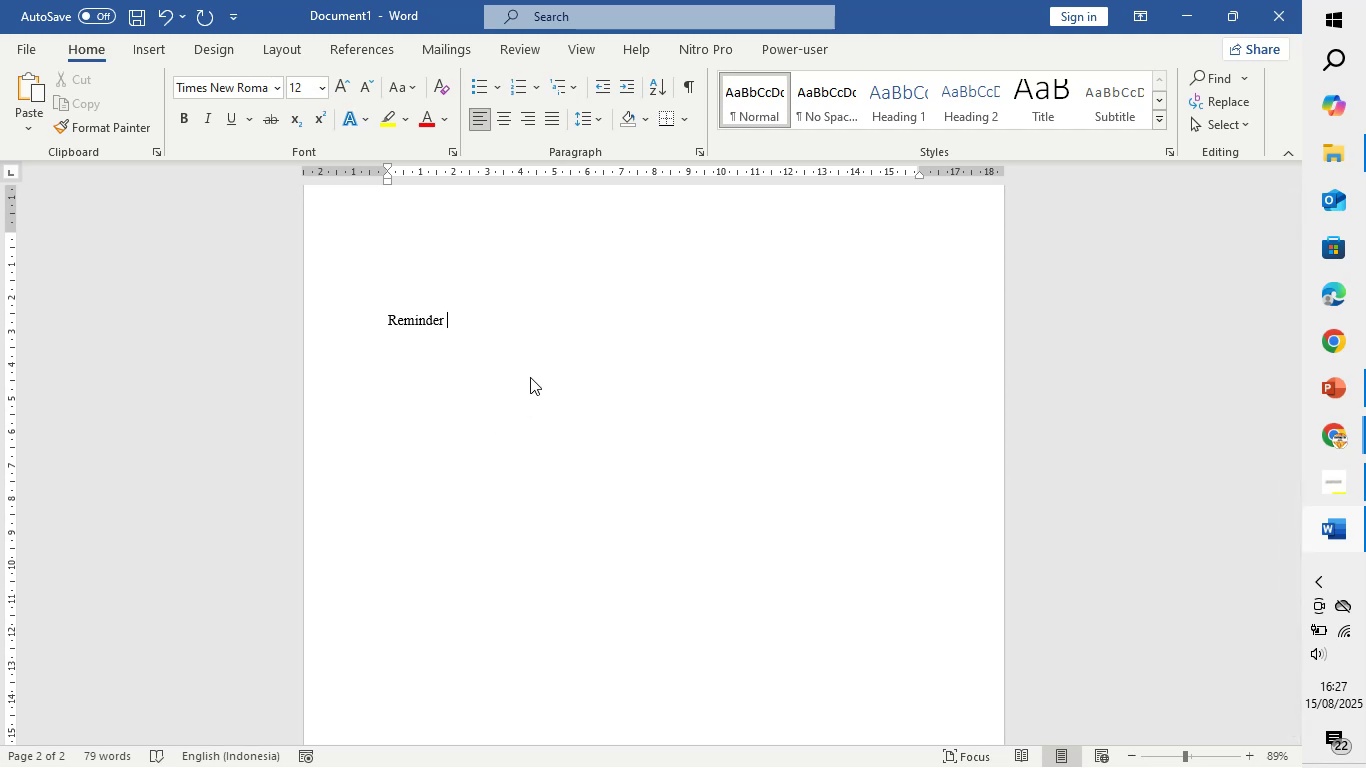 
type(Du)
key(Backspace)
key(Backspace)
type(Email 1)
 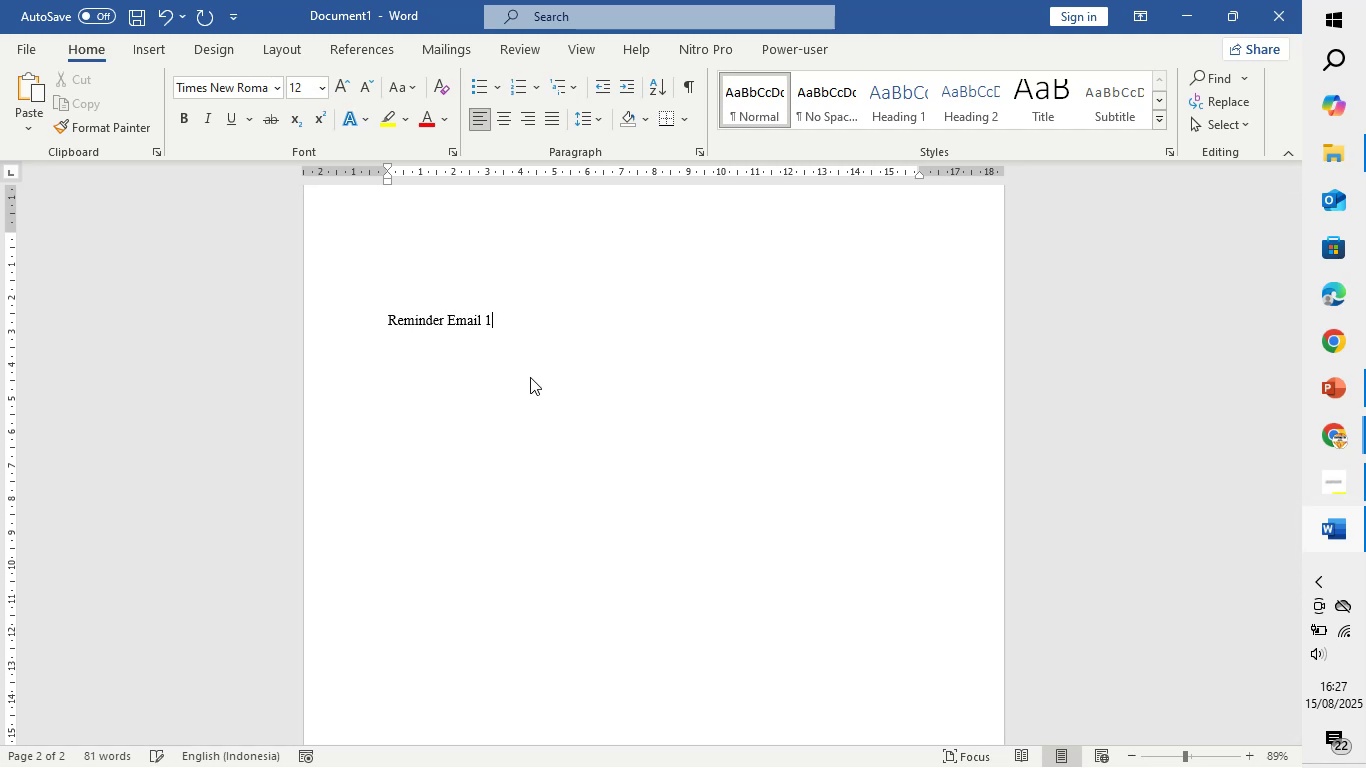 
key(Enter)
 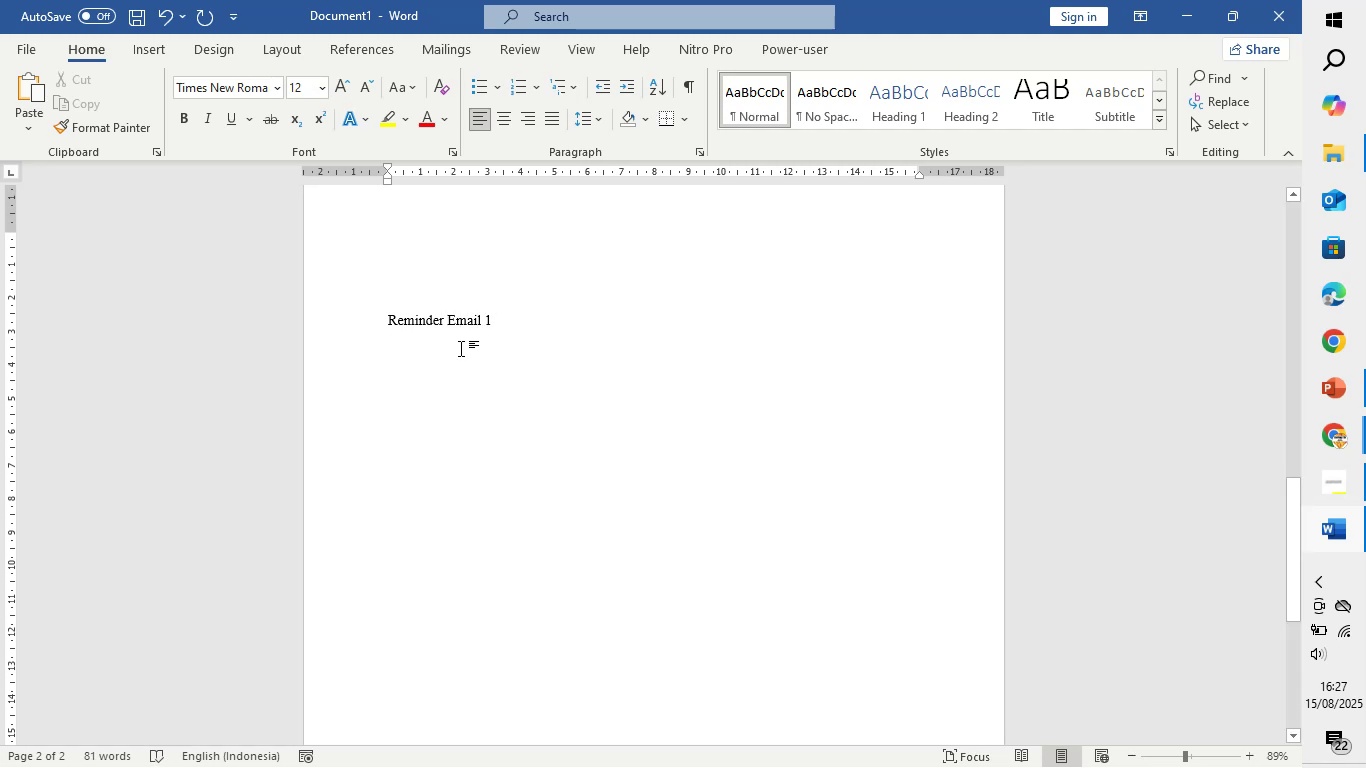 
left_click_drag(start_coordinate=[503, 309], to_coordinate=[529, 332])
 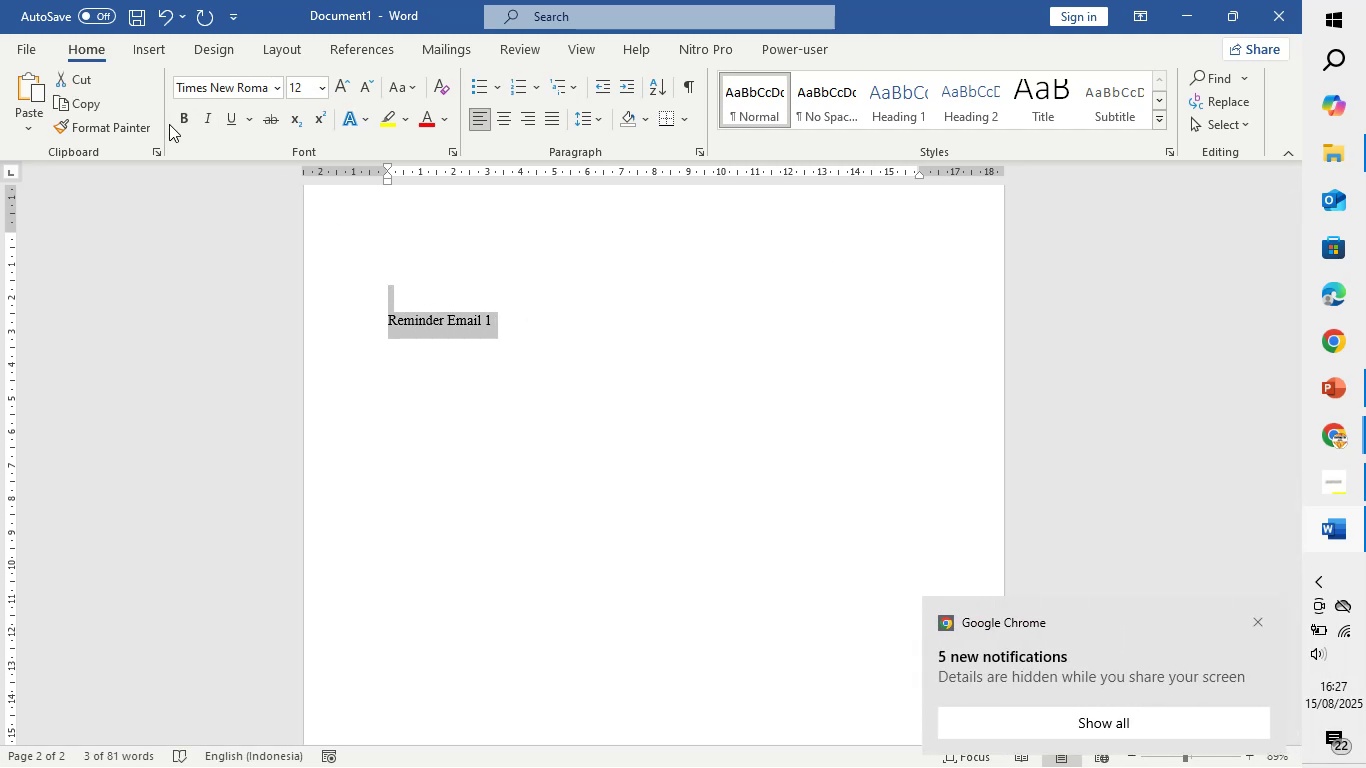 
left_click([177, 122])
 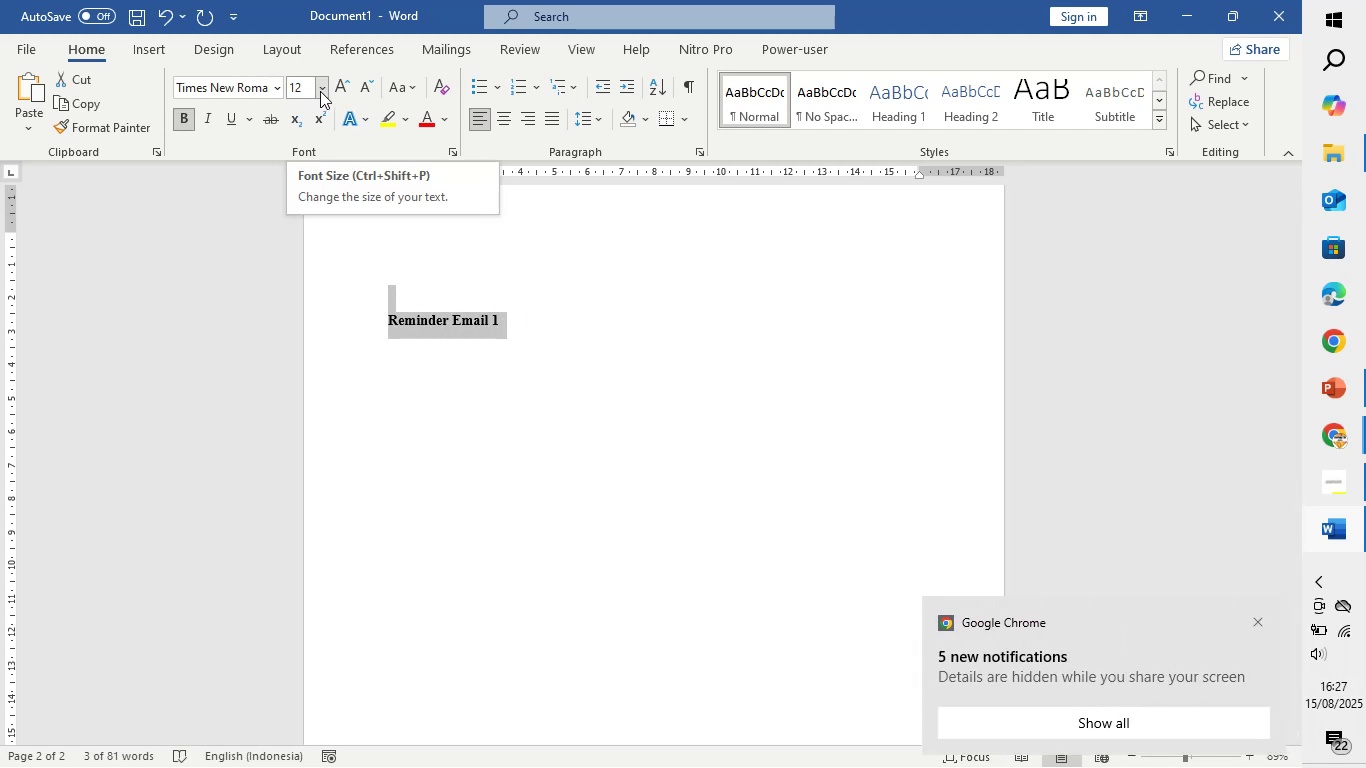 
left_click([320, 91])
 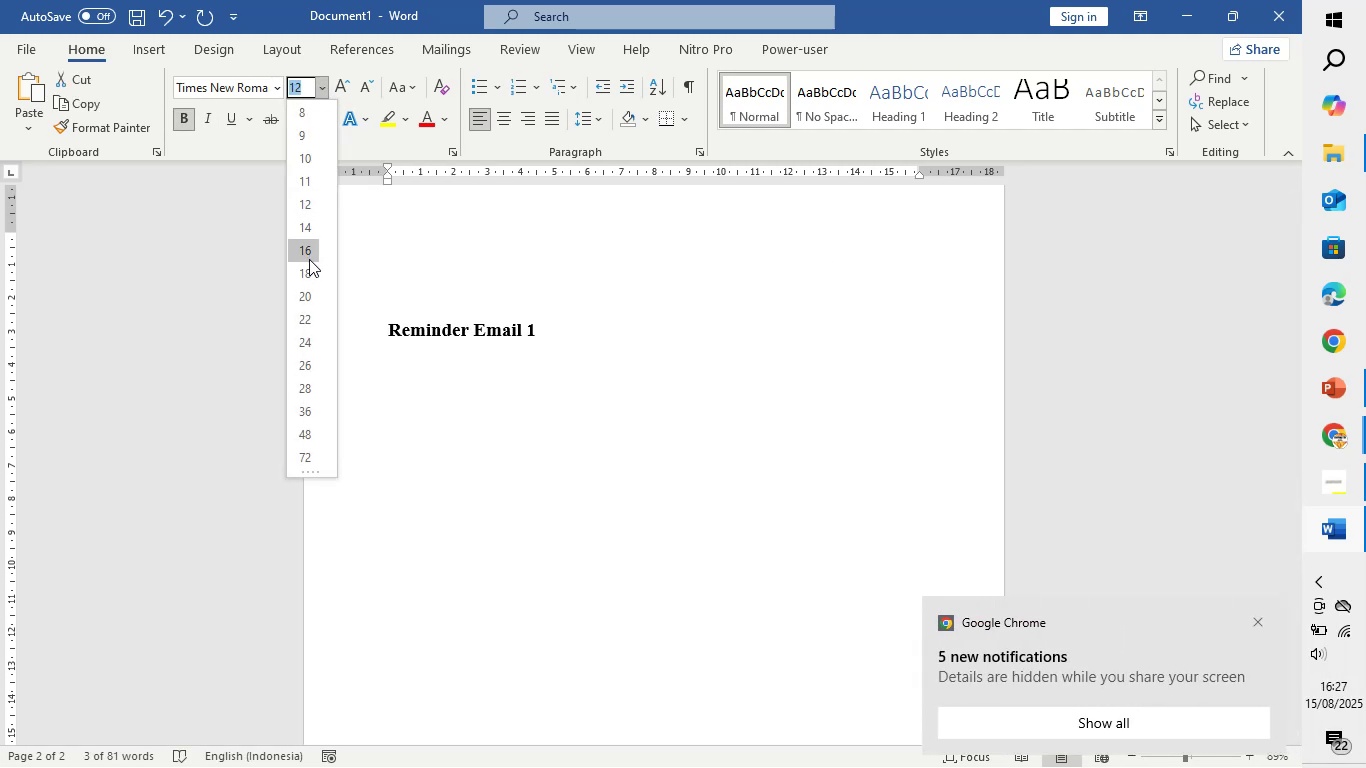 
left_click([309, 259])
 